 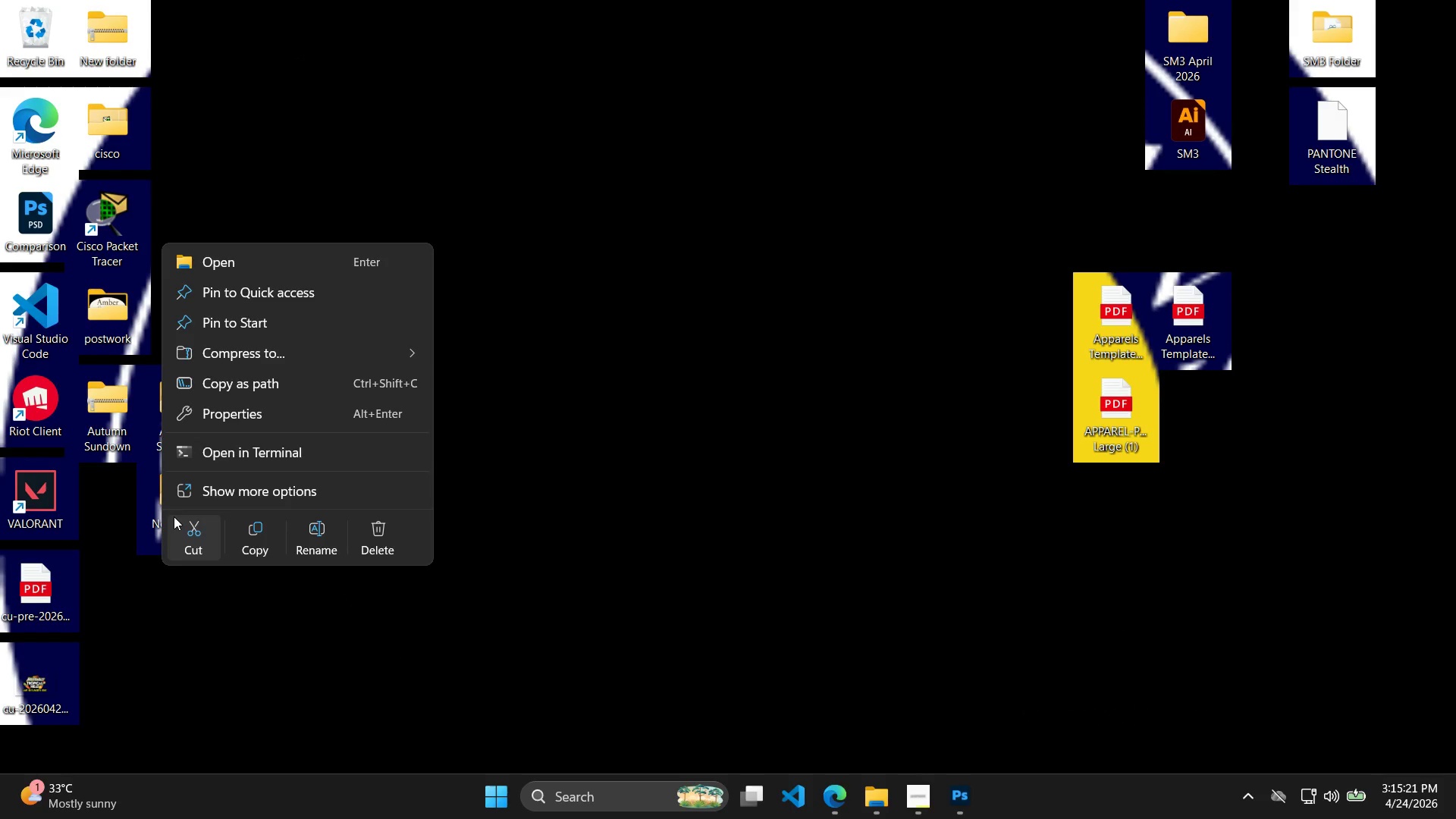 
left_click([306, 538])
 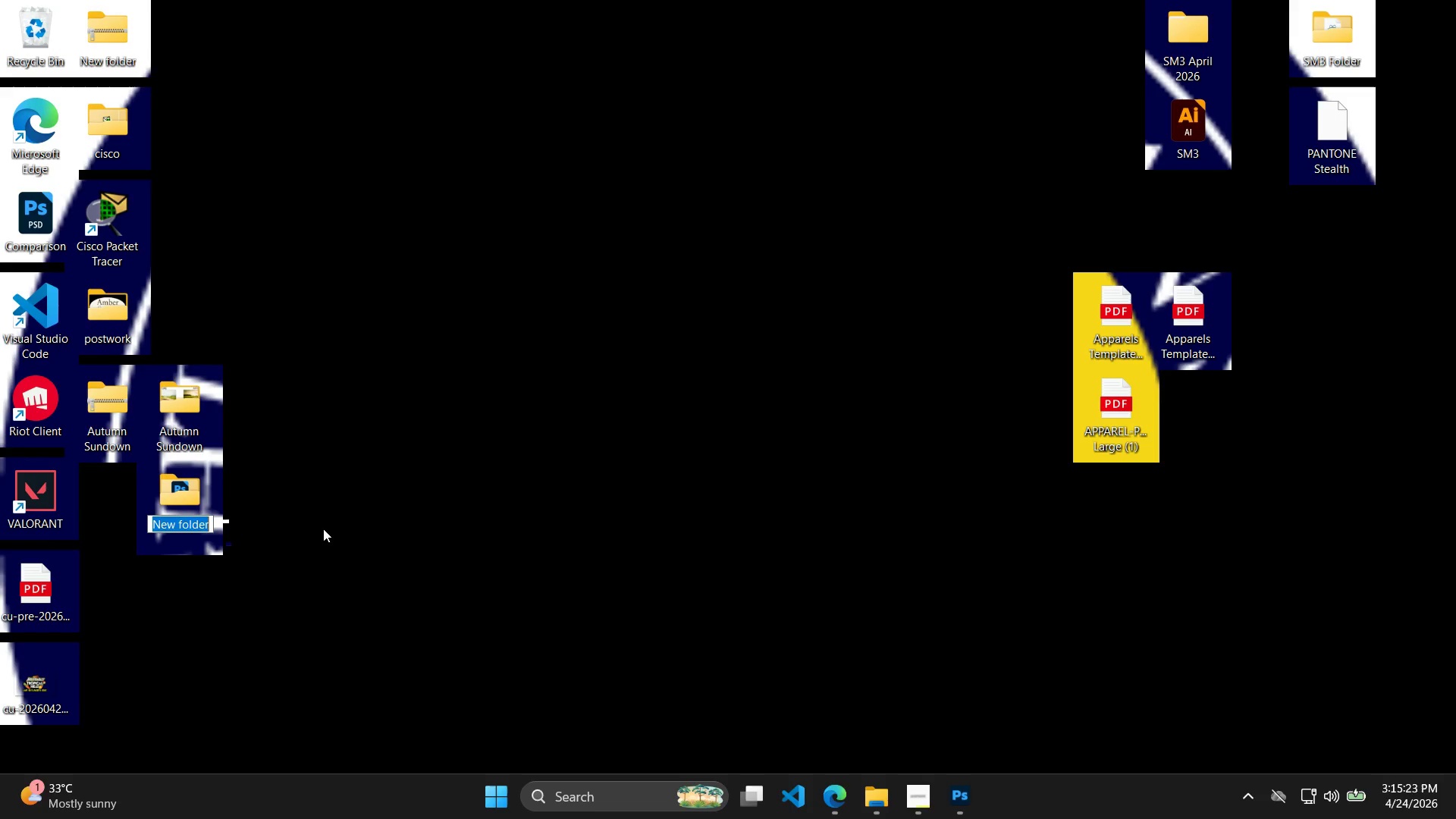 
key(Control+ControlLeft)
 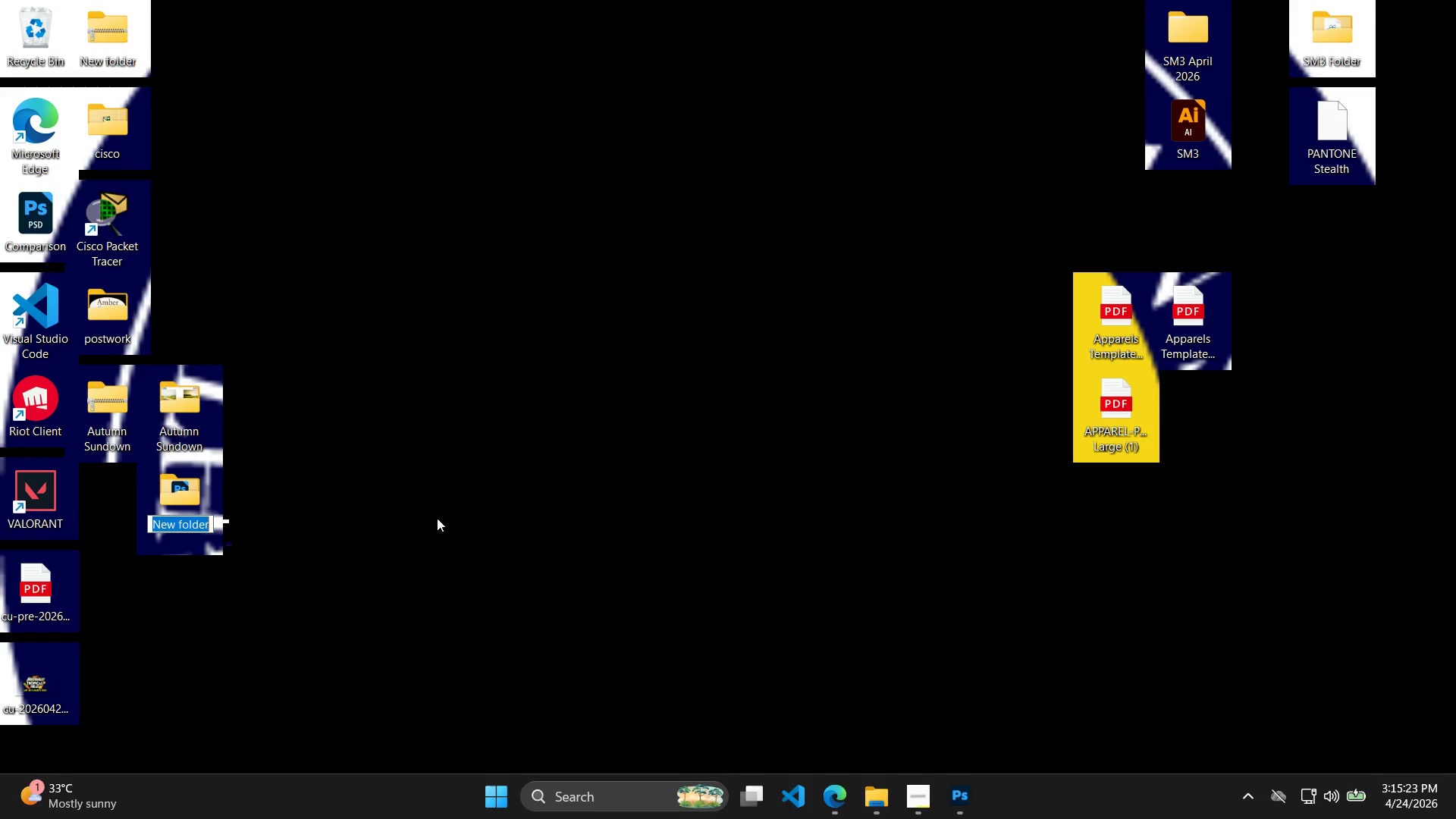 
key(Control+V)
 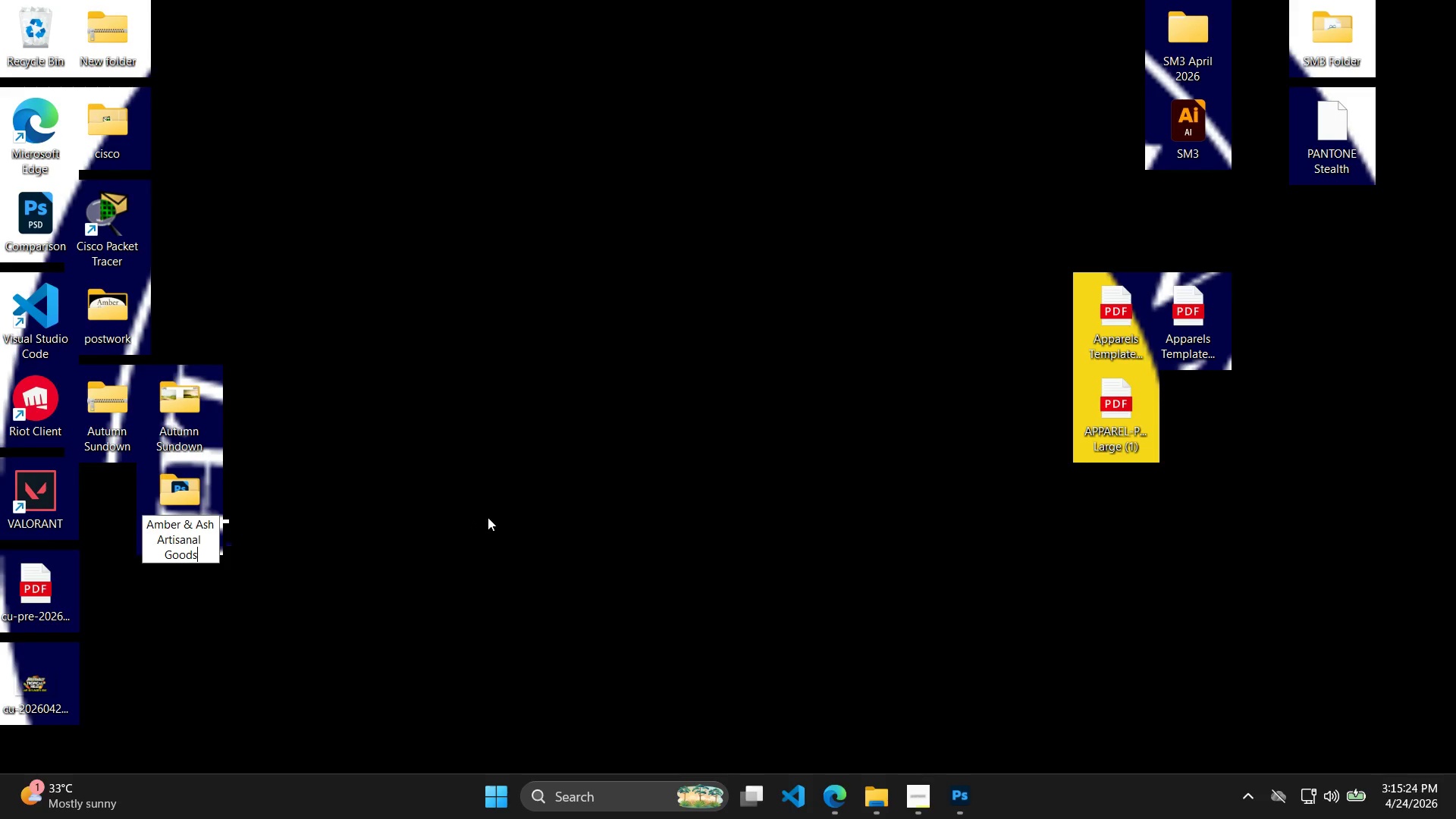 
double_click([488, 517])
 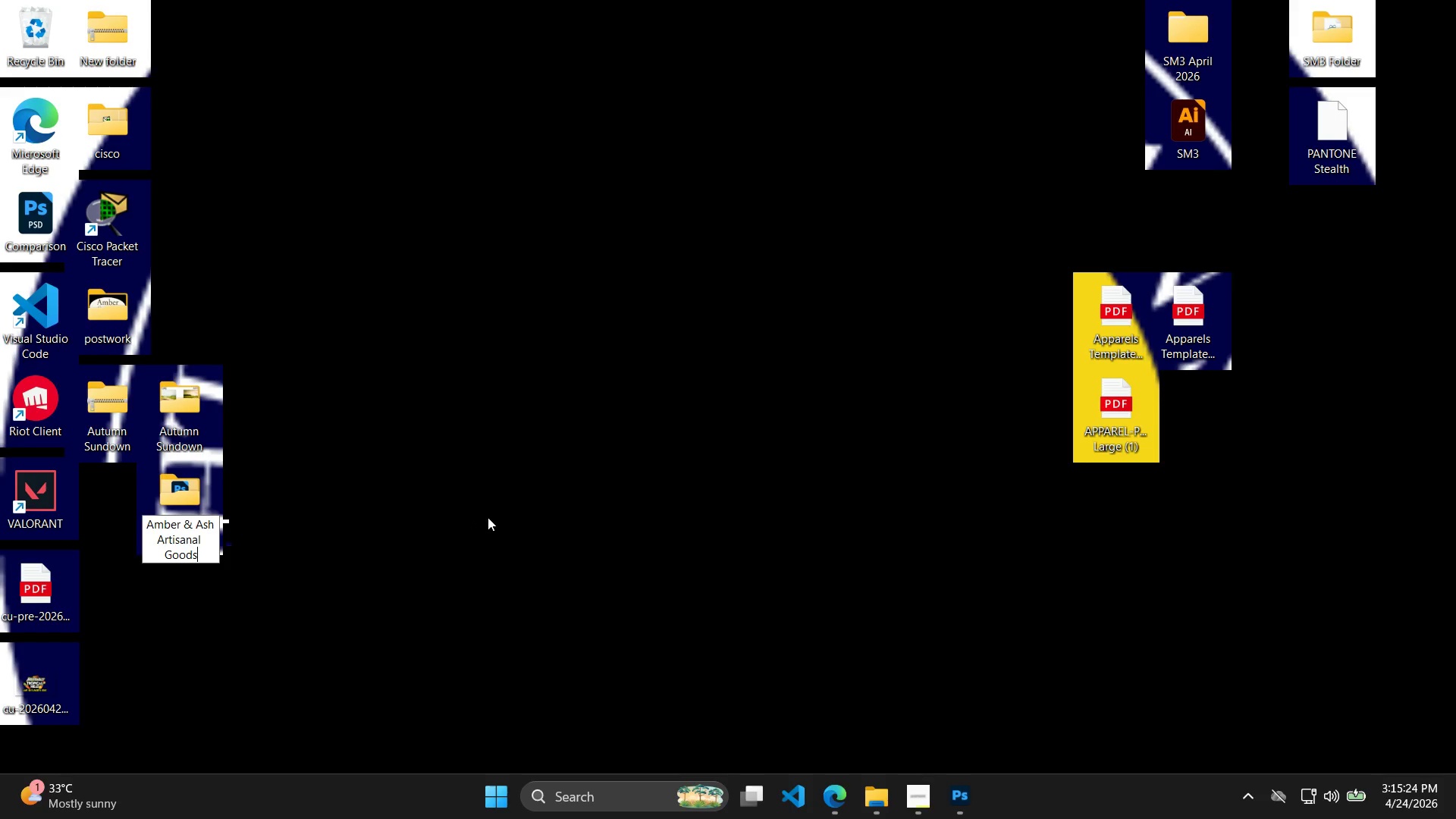 
triple_click([488, 517])
 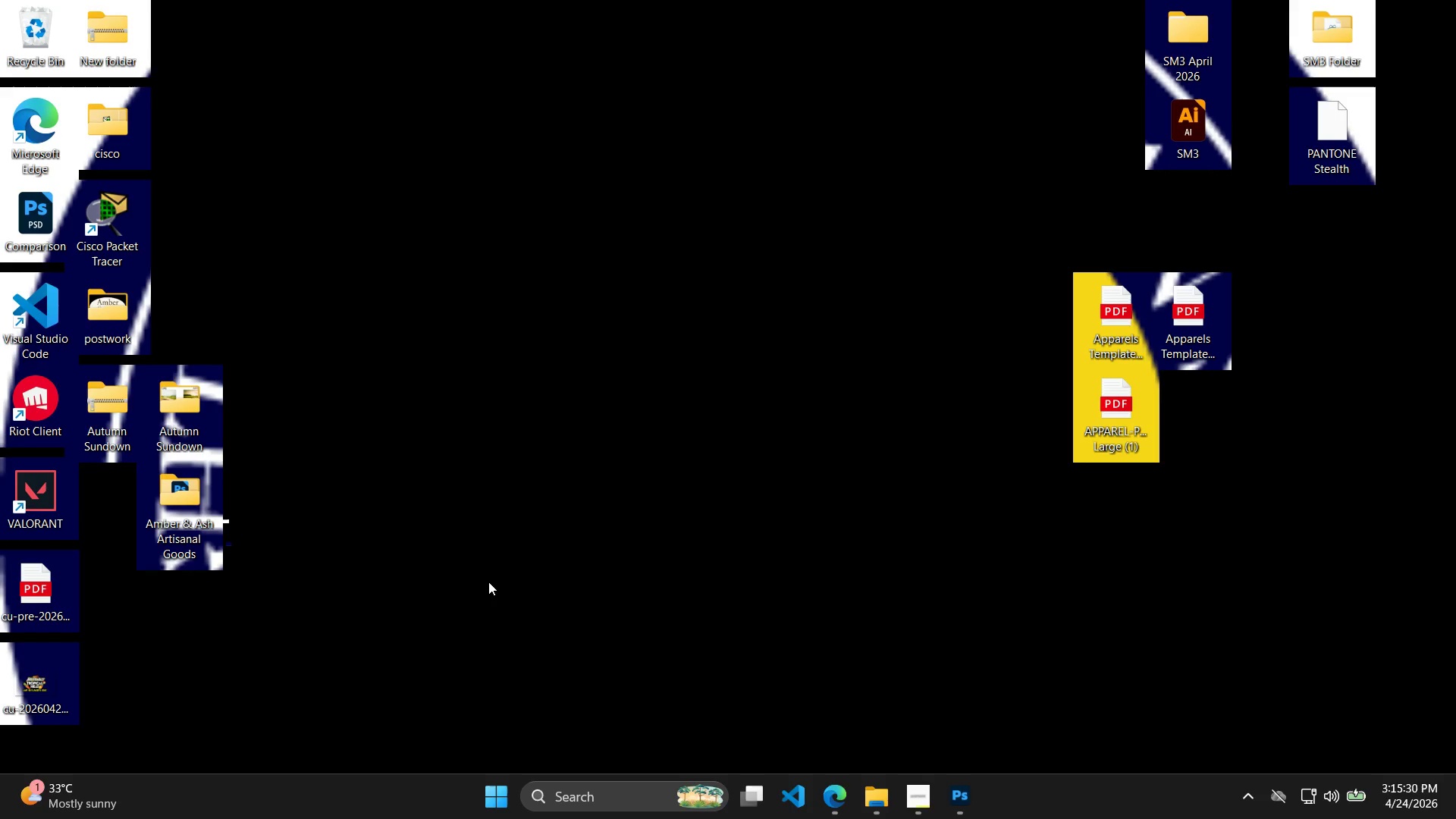 
wait(11.14)
 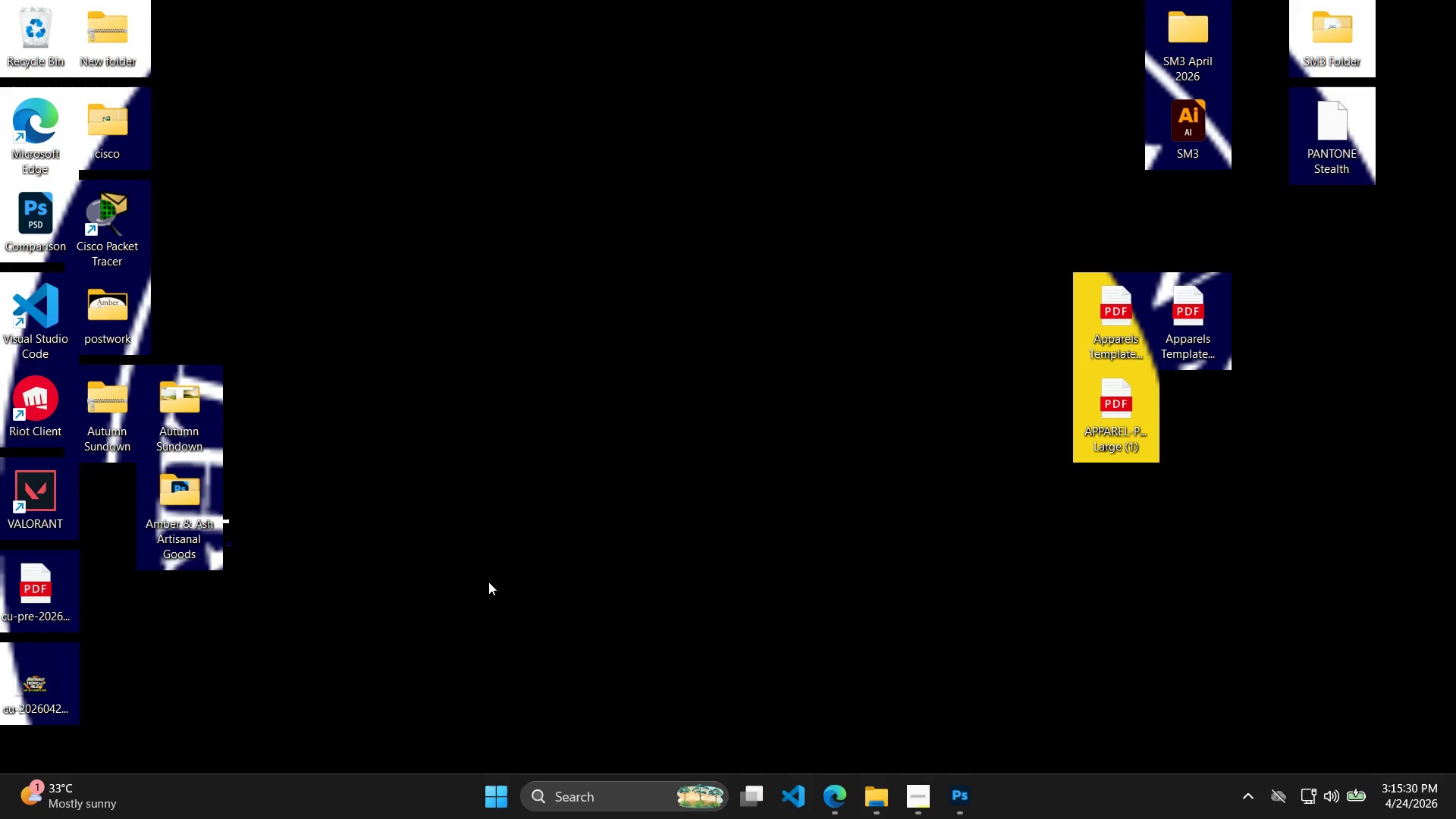 
left_click_drag(start_coordinate=[535, 589], to_coordinate=[540, 592])
 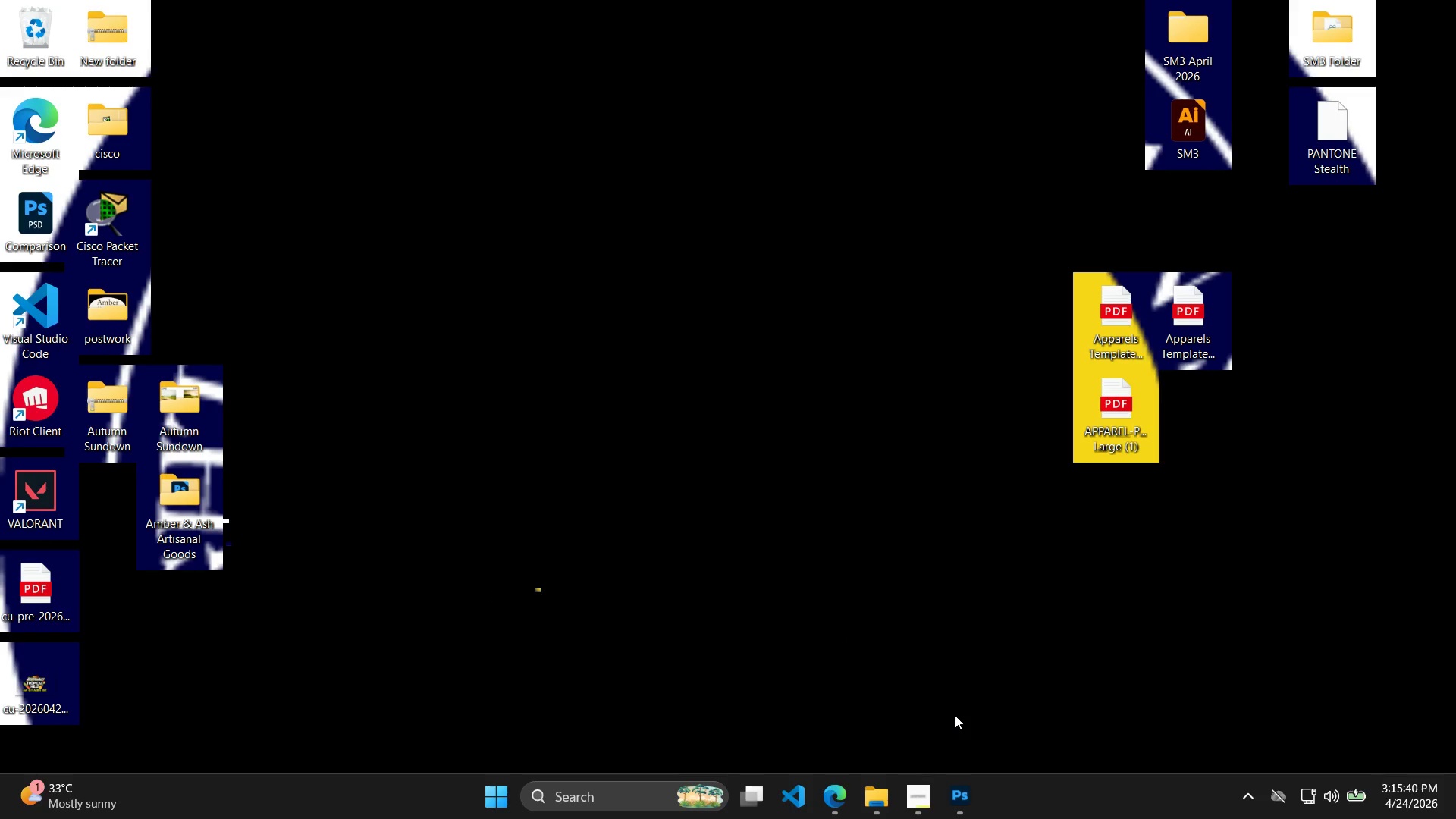 
wait(10.05)
 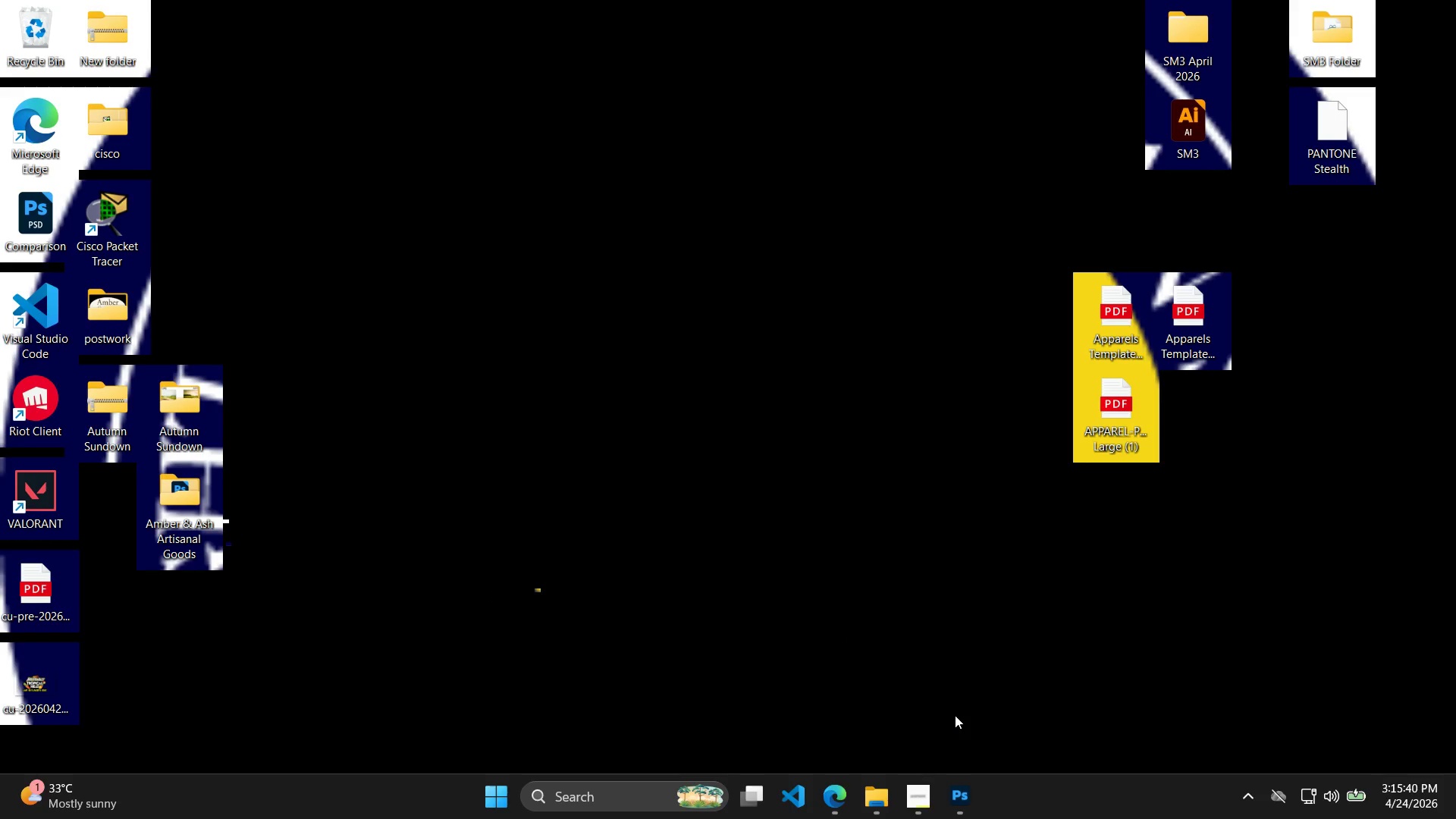 
left_click([956, 805])
 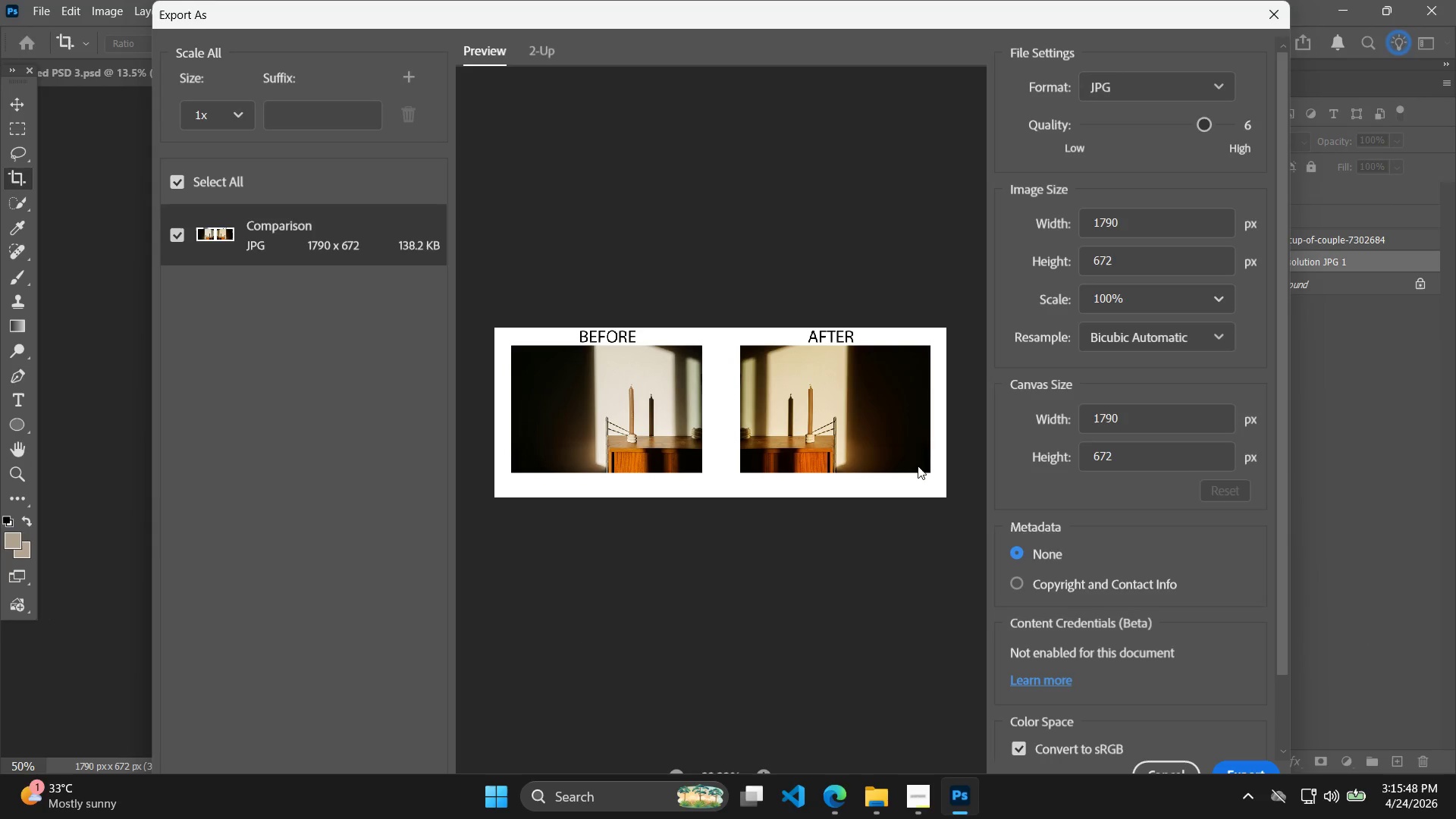 
left_click([1258, 769])
 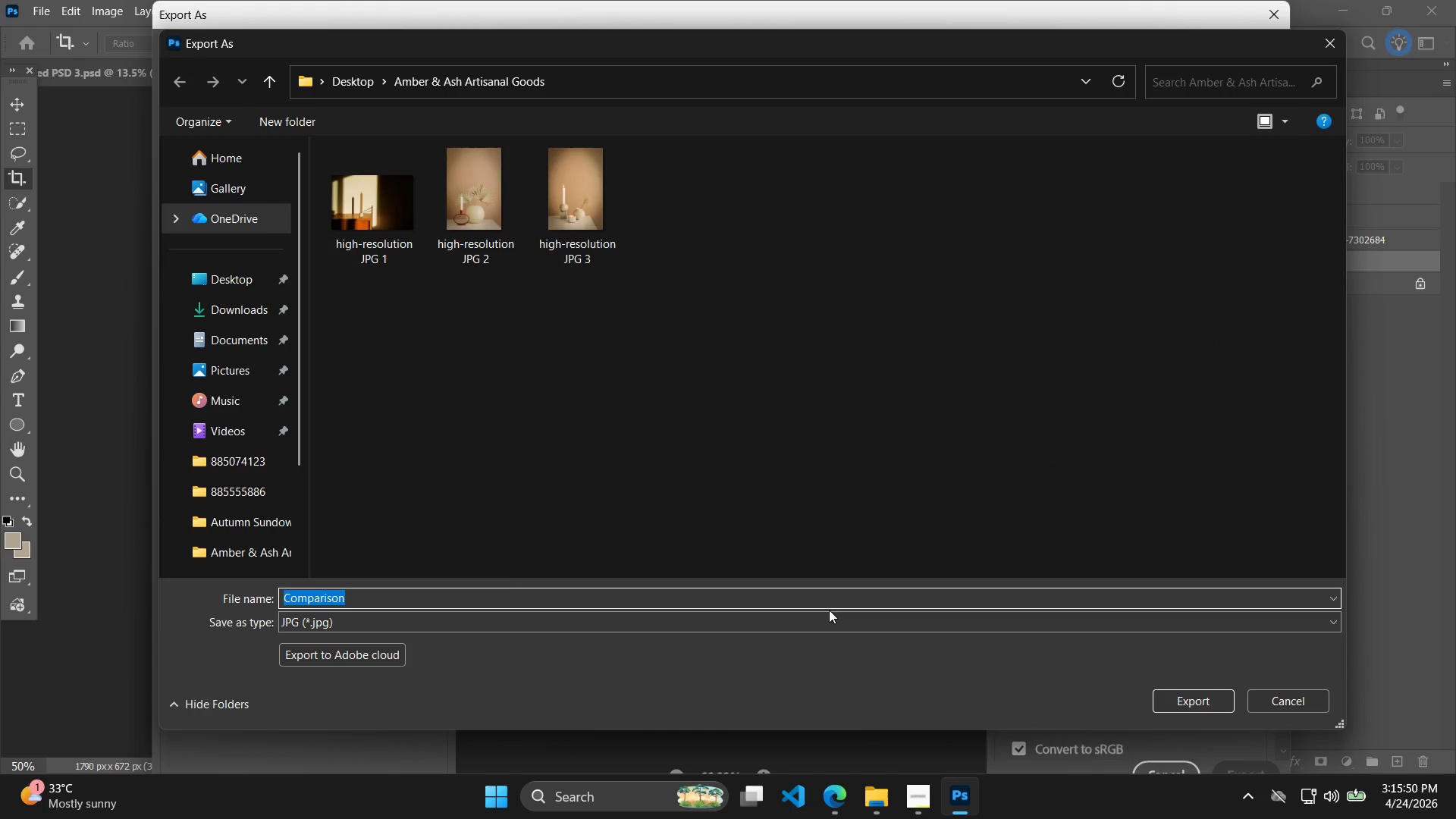 
double_click([497, 595])
 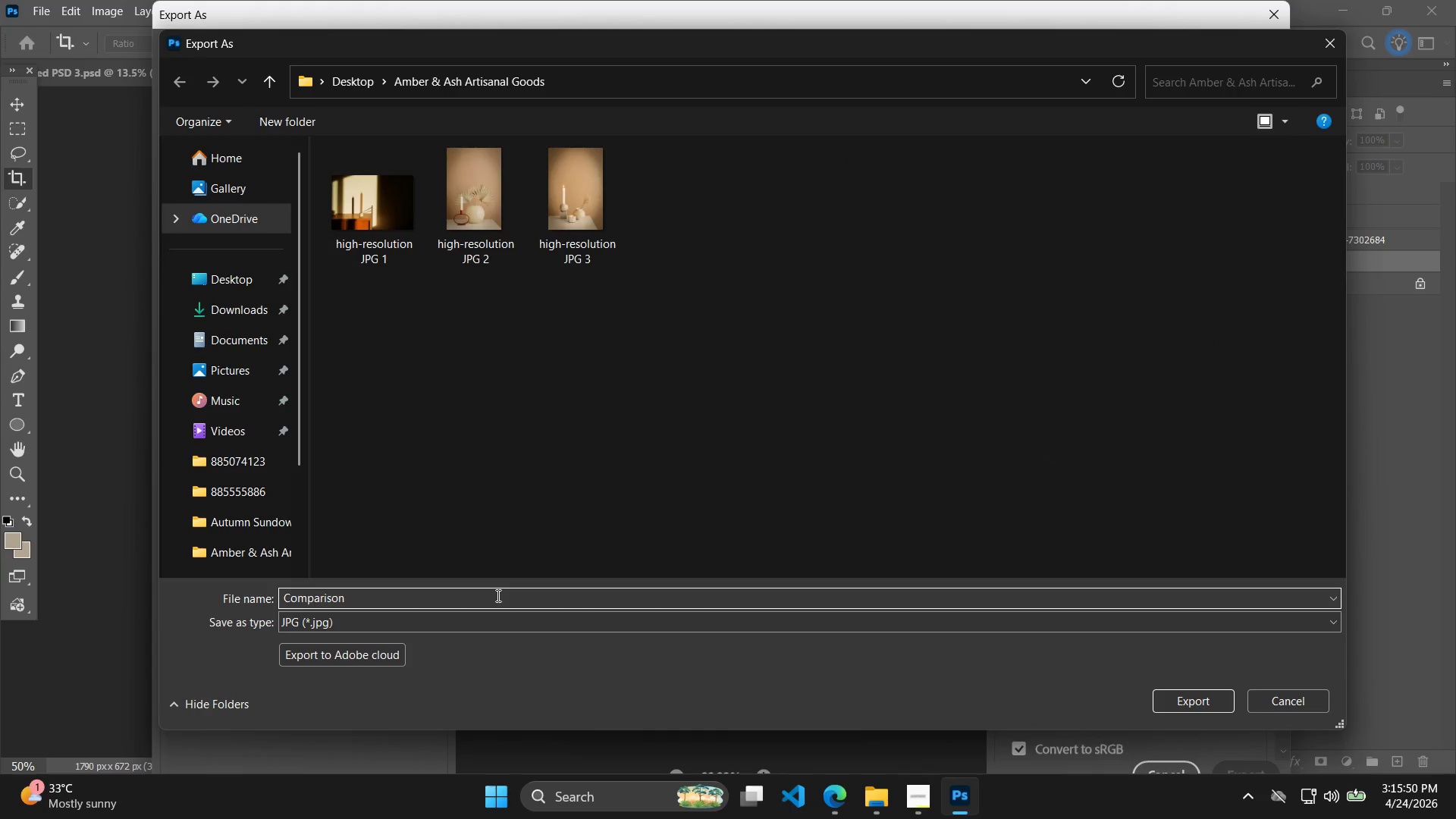 
key(Space)
 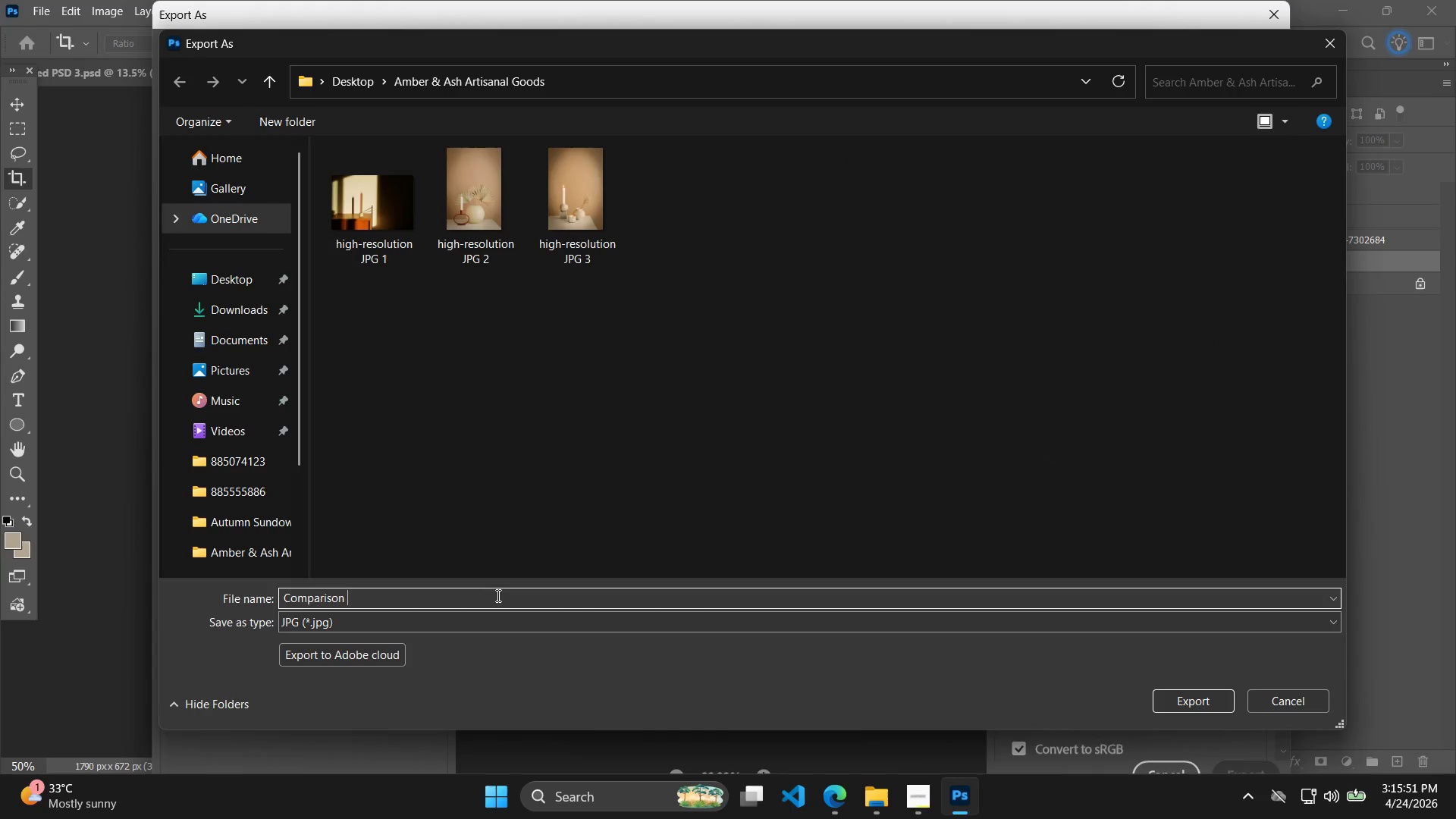 
key(1)
 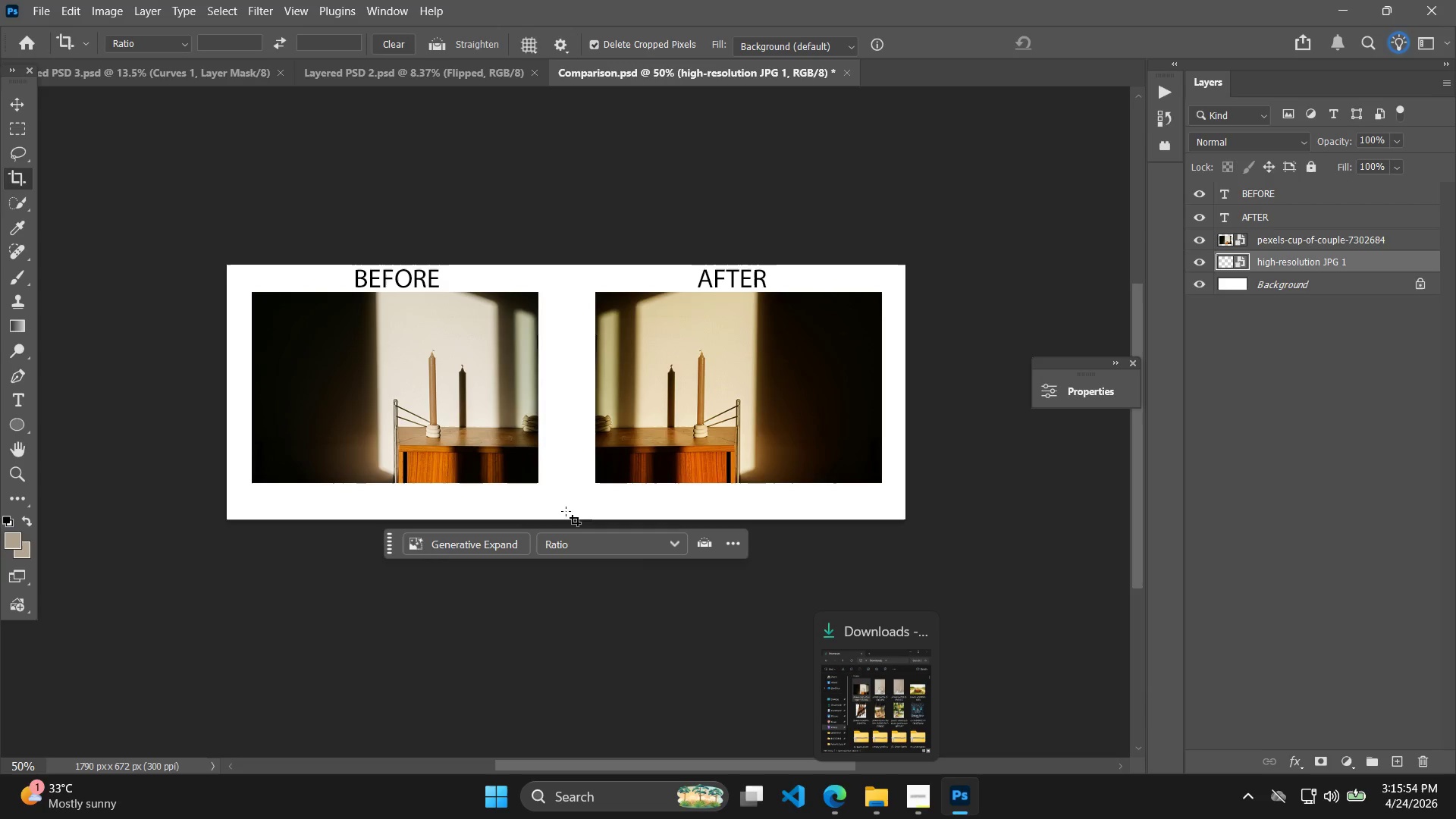 
key(Backslash)
 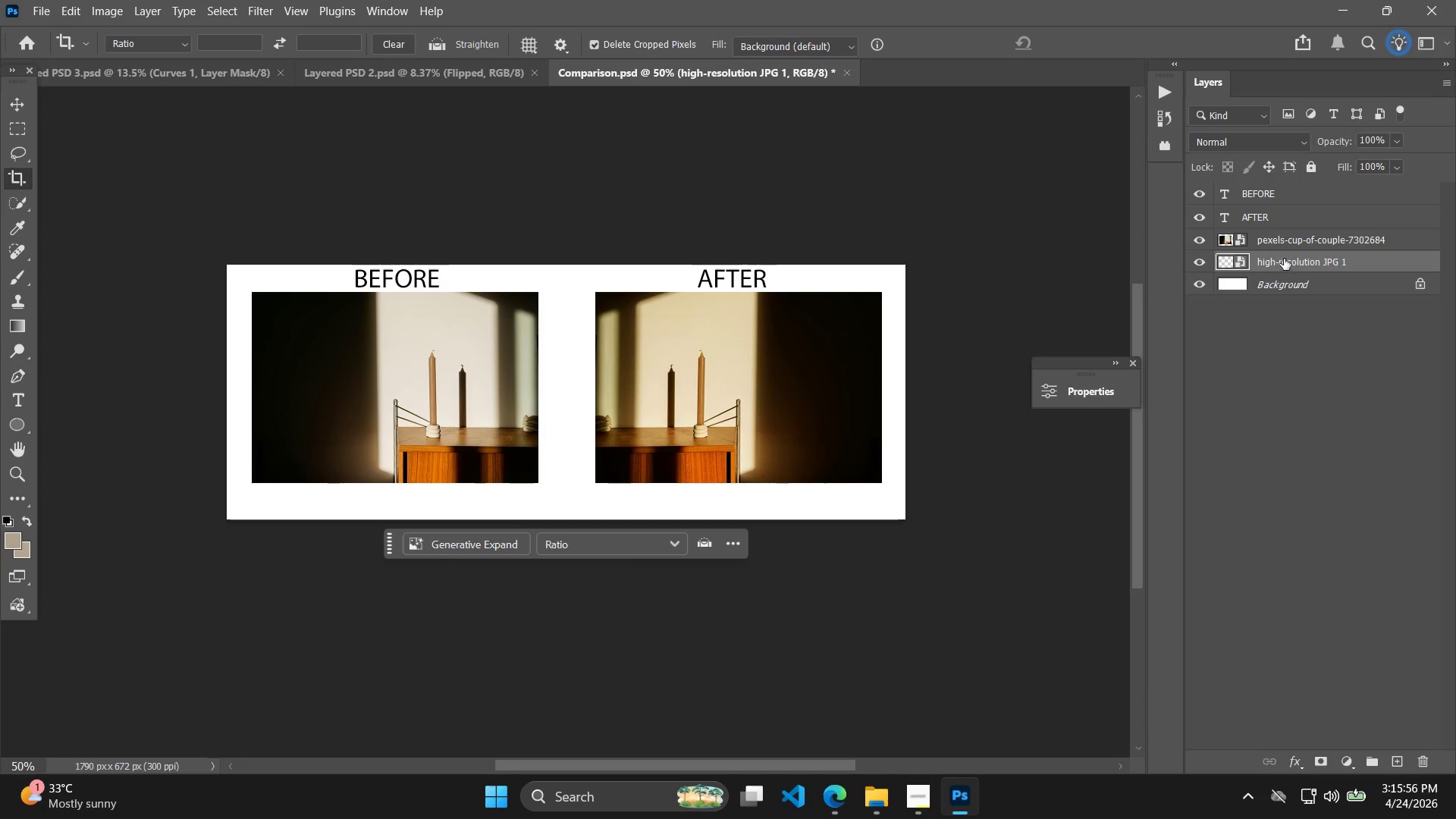 
key(Delete)
 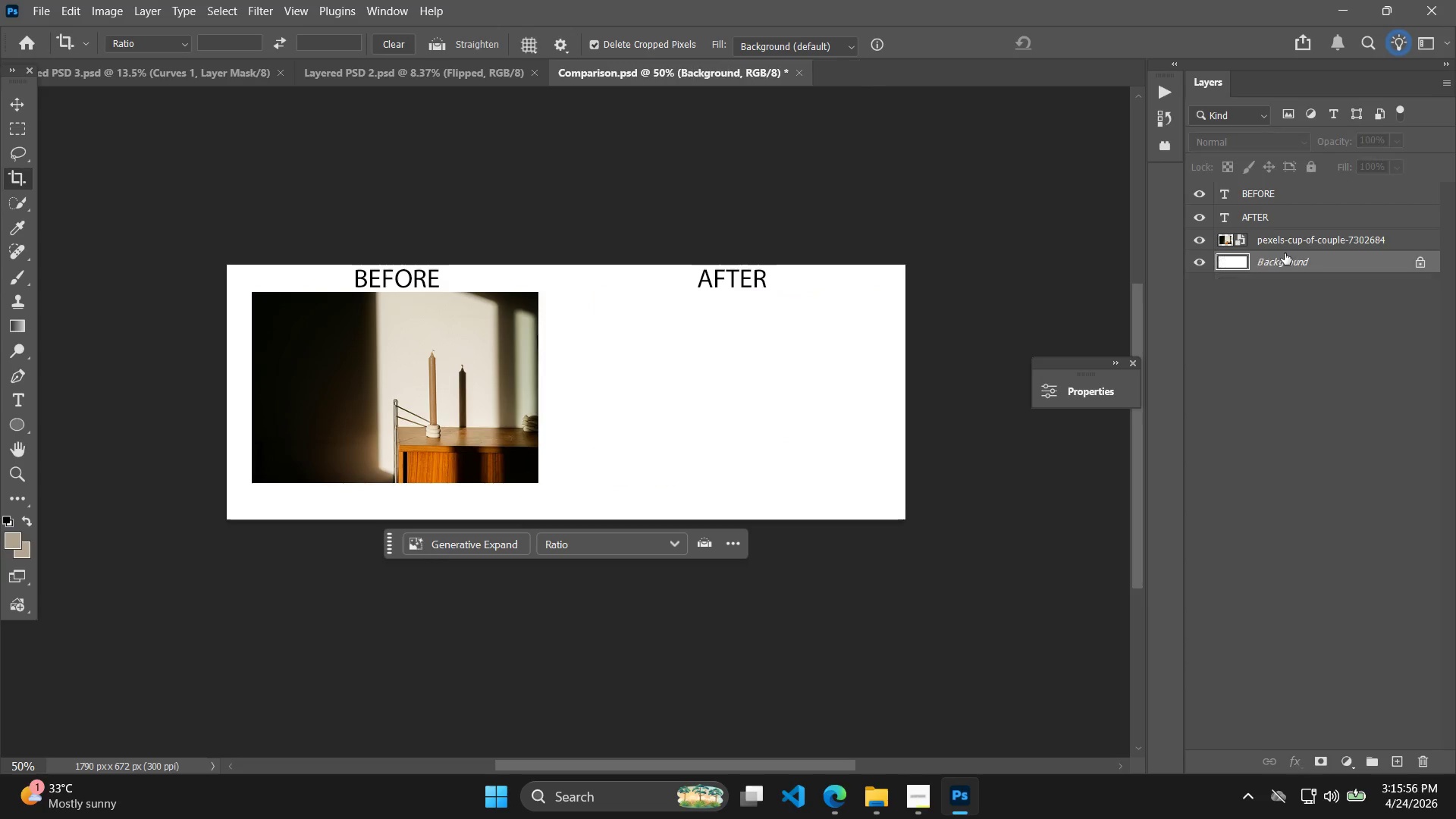 
left_click([1286, 253])
 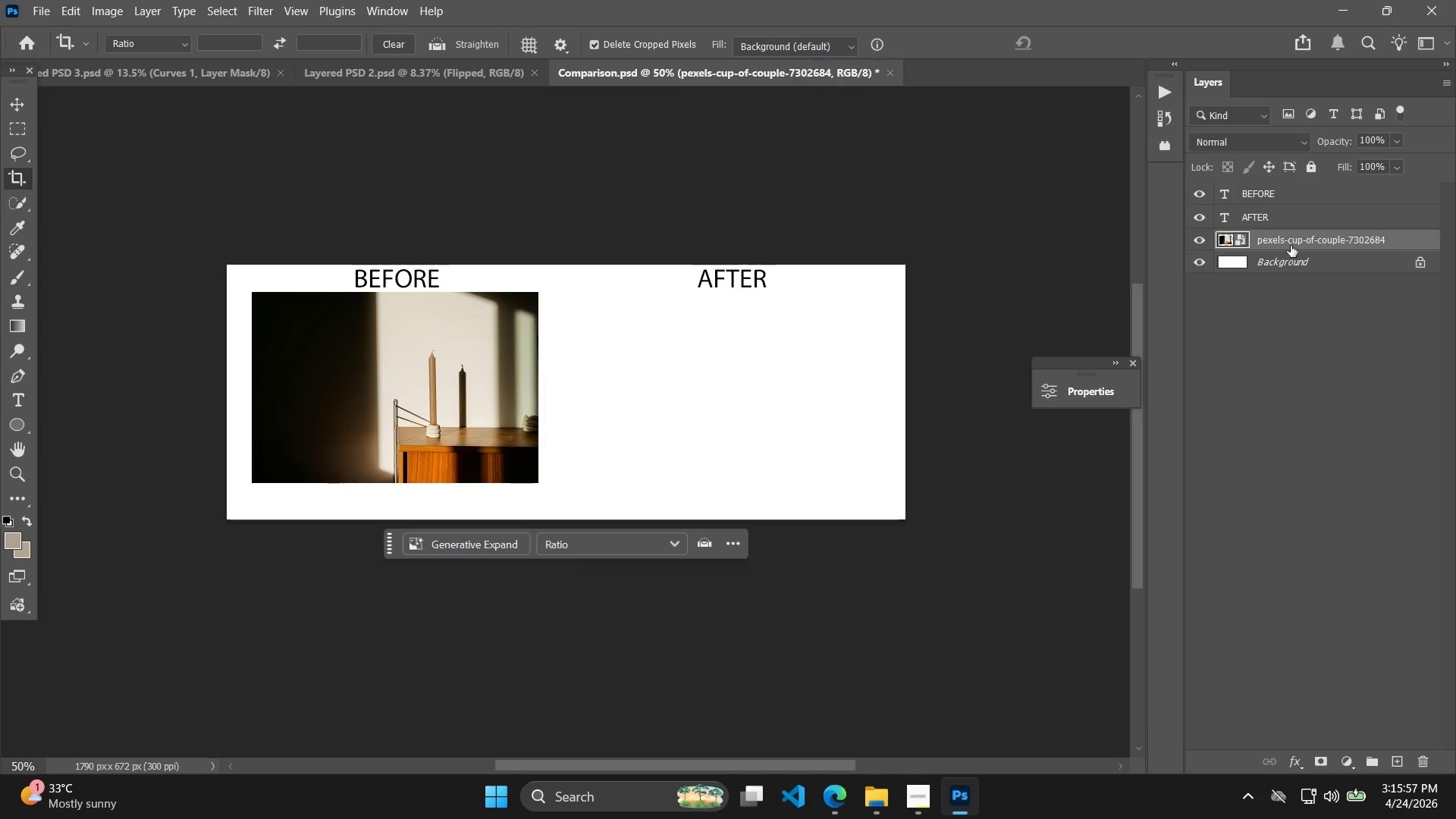 
key(Delete)
 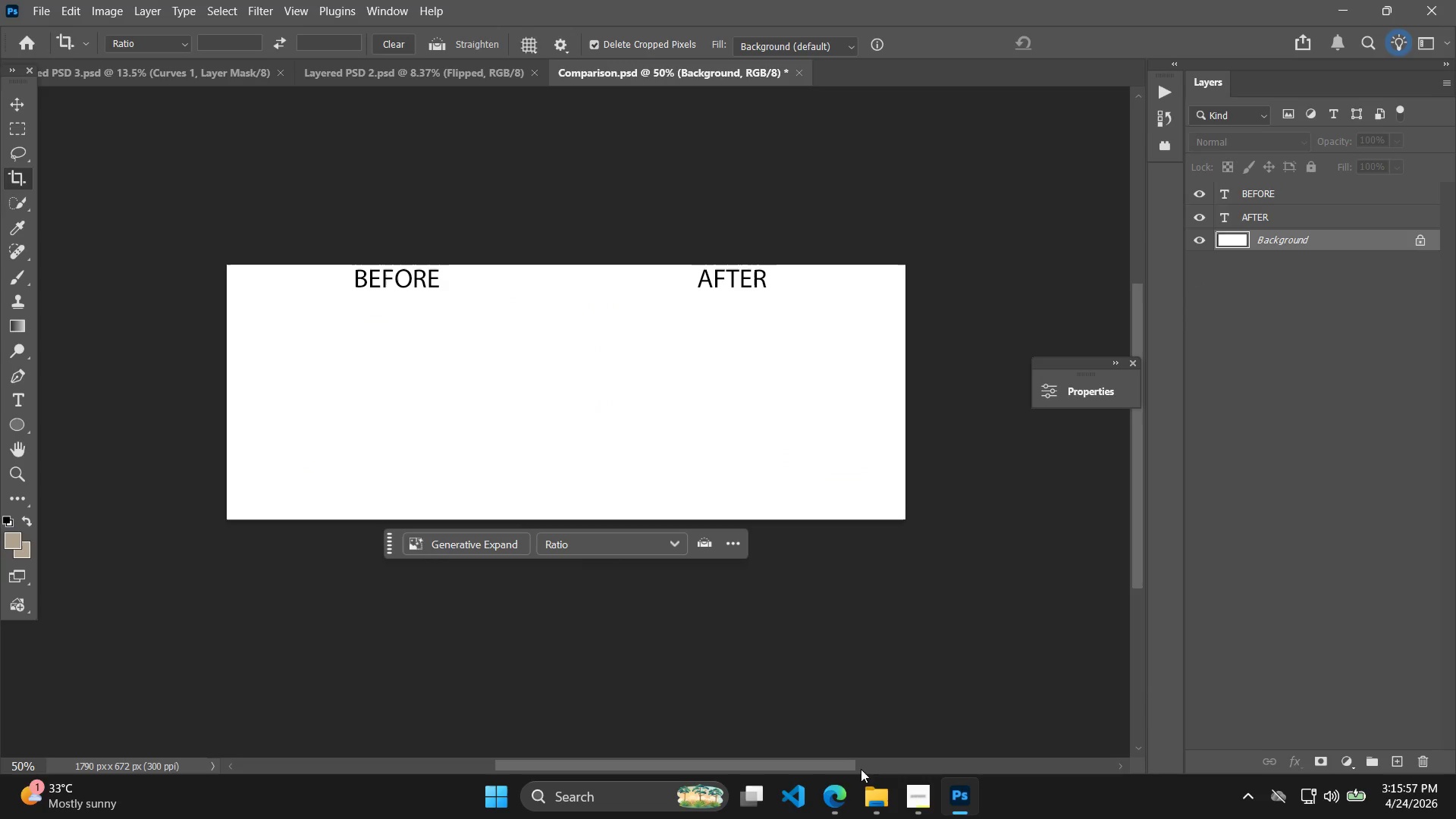 
left_click([864, 797])
 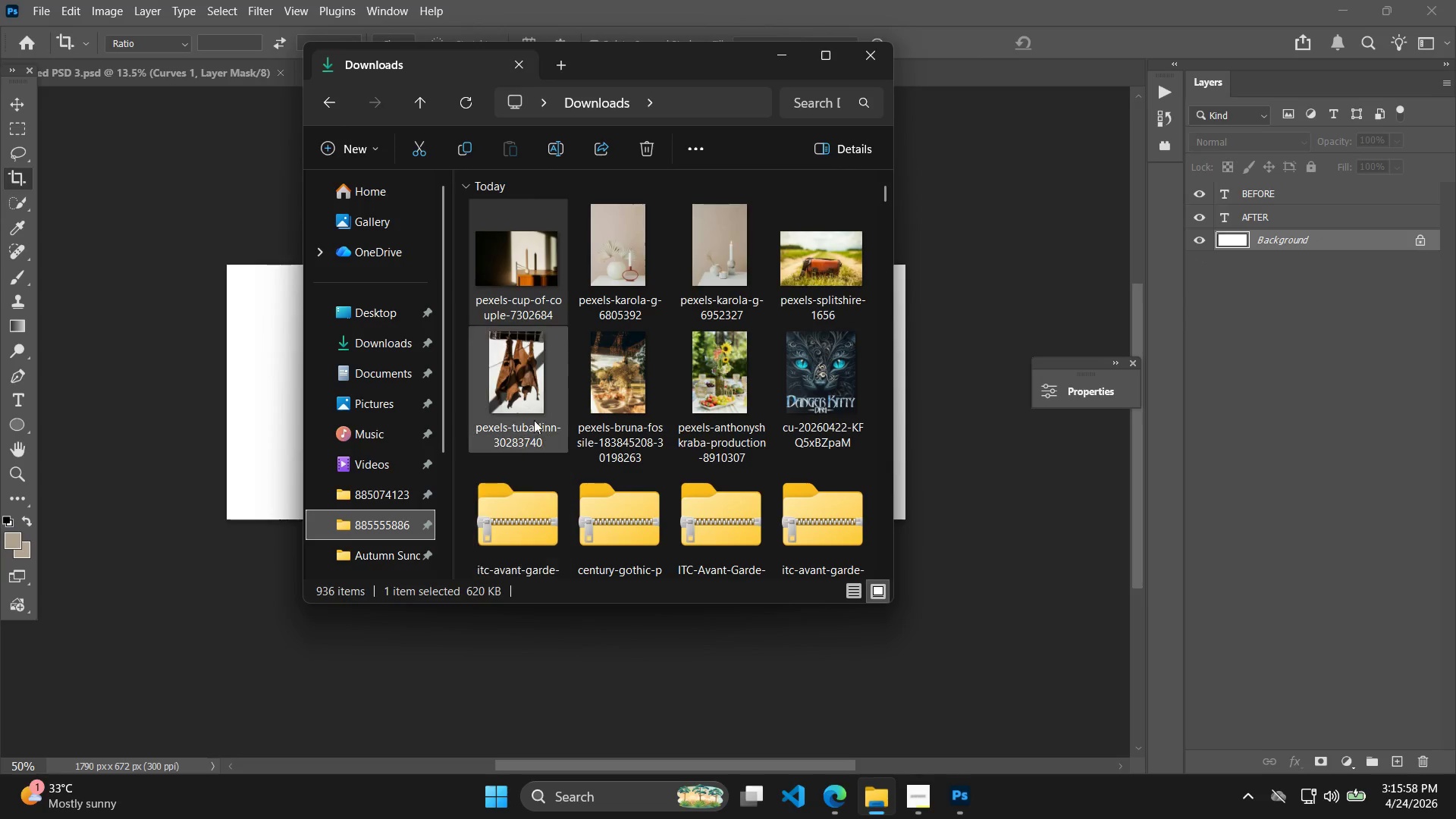 
left_click([639, 309])
 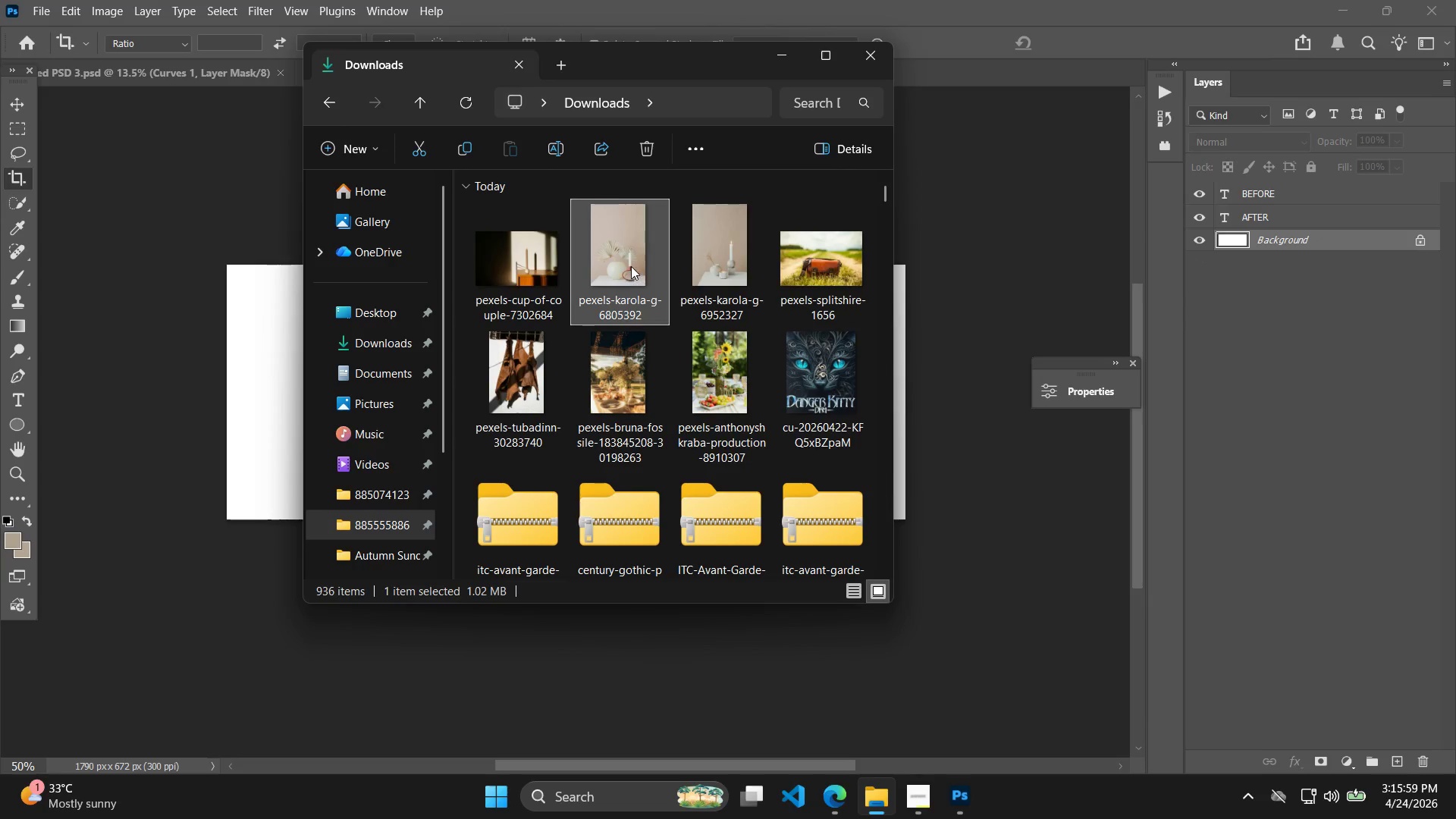 
left_click_drag(start_coordinate=[631, 266], to_coordinate=[237, 464])
 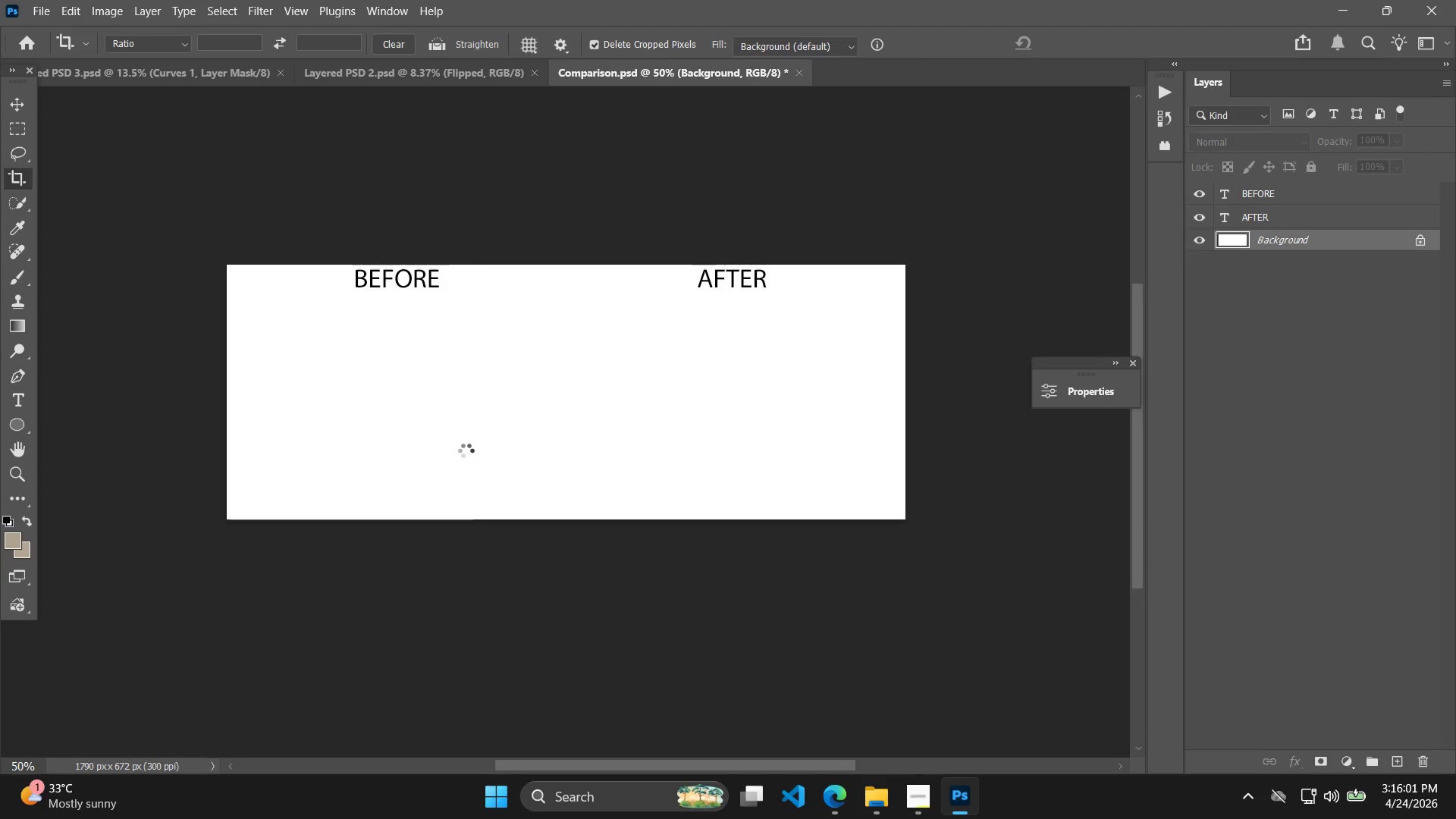 
key(Enter)
 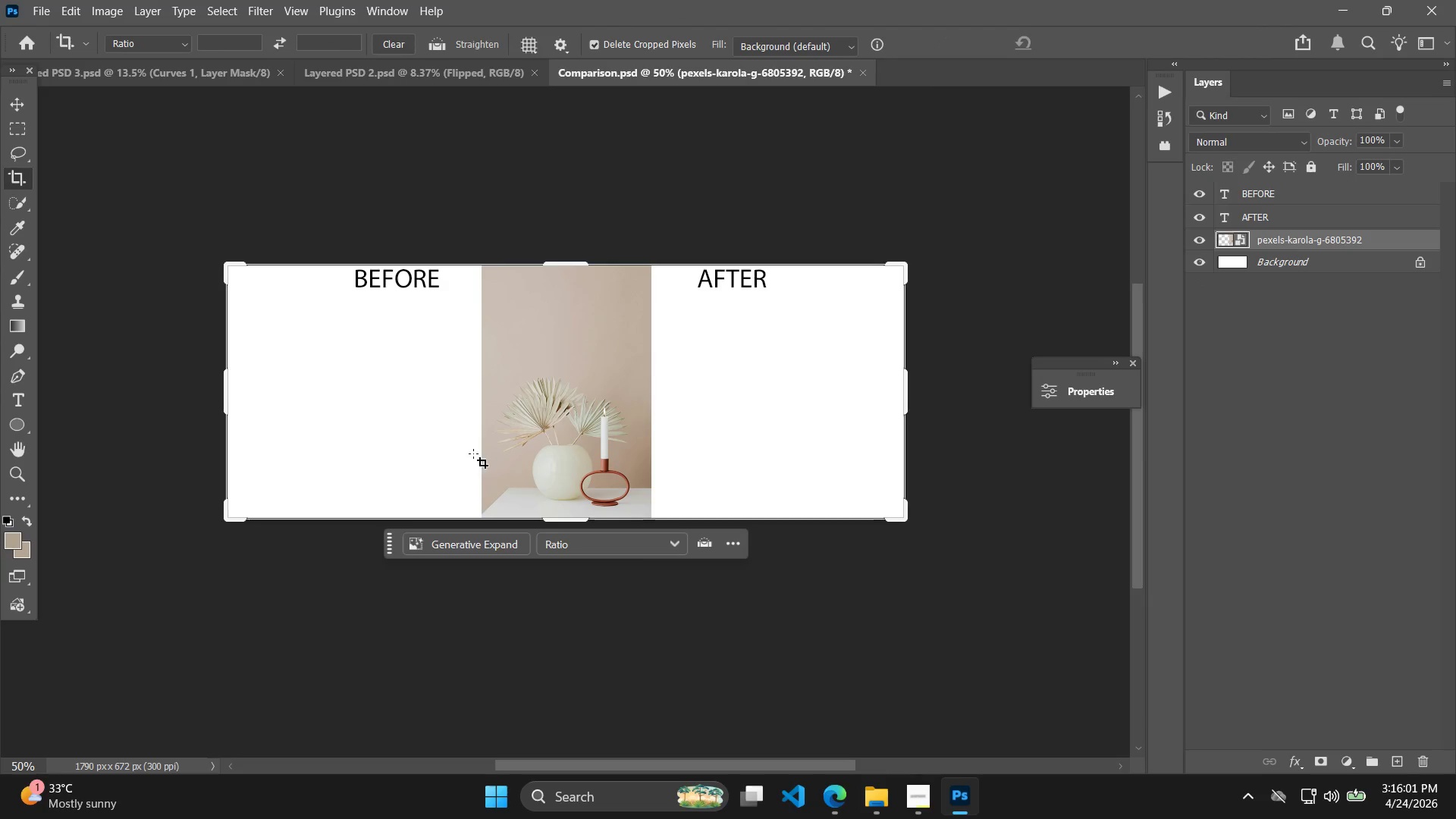 
key(Alt+Tab)
 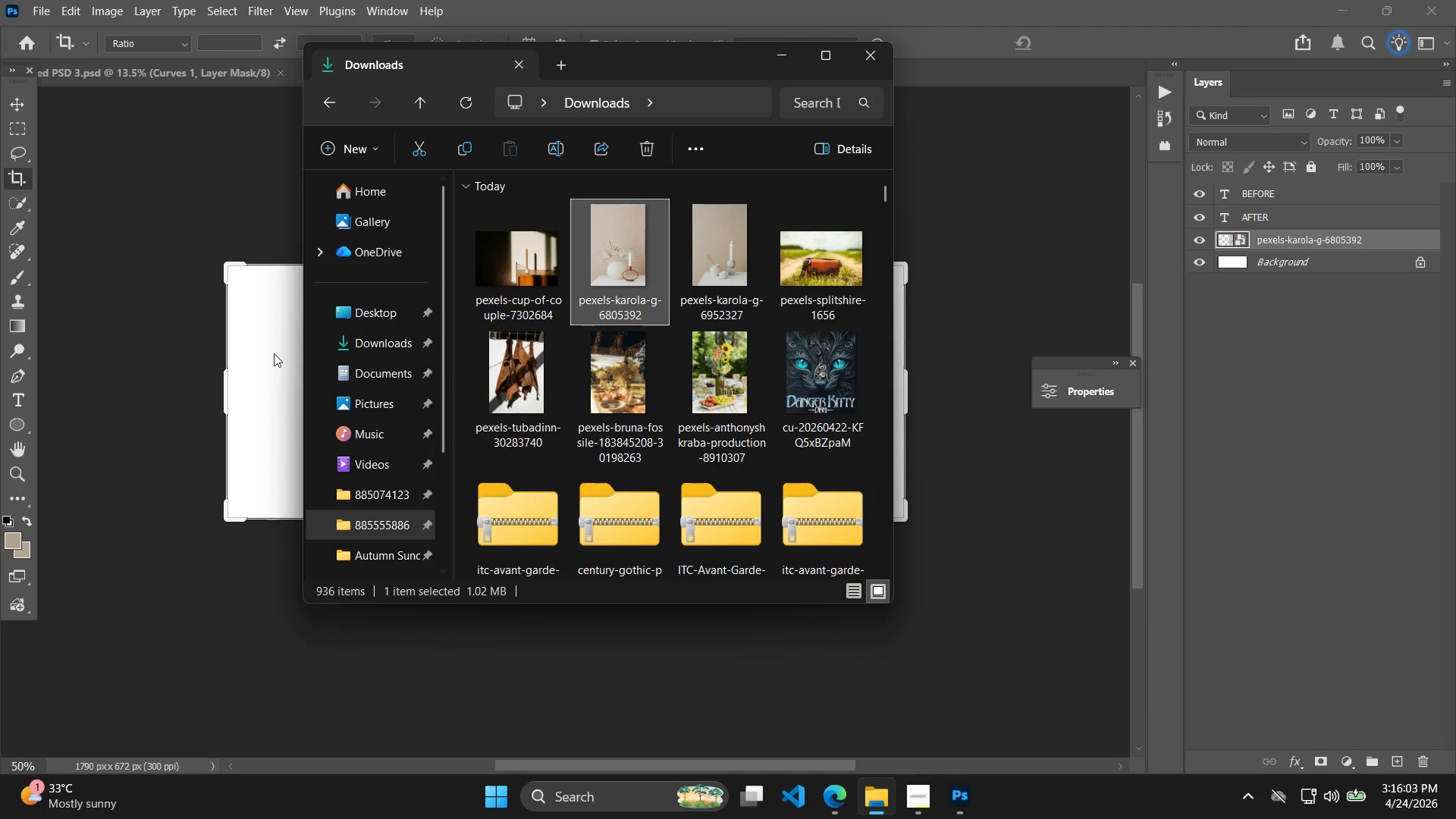 
left_click([378, 297])
 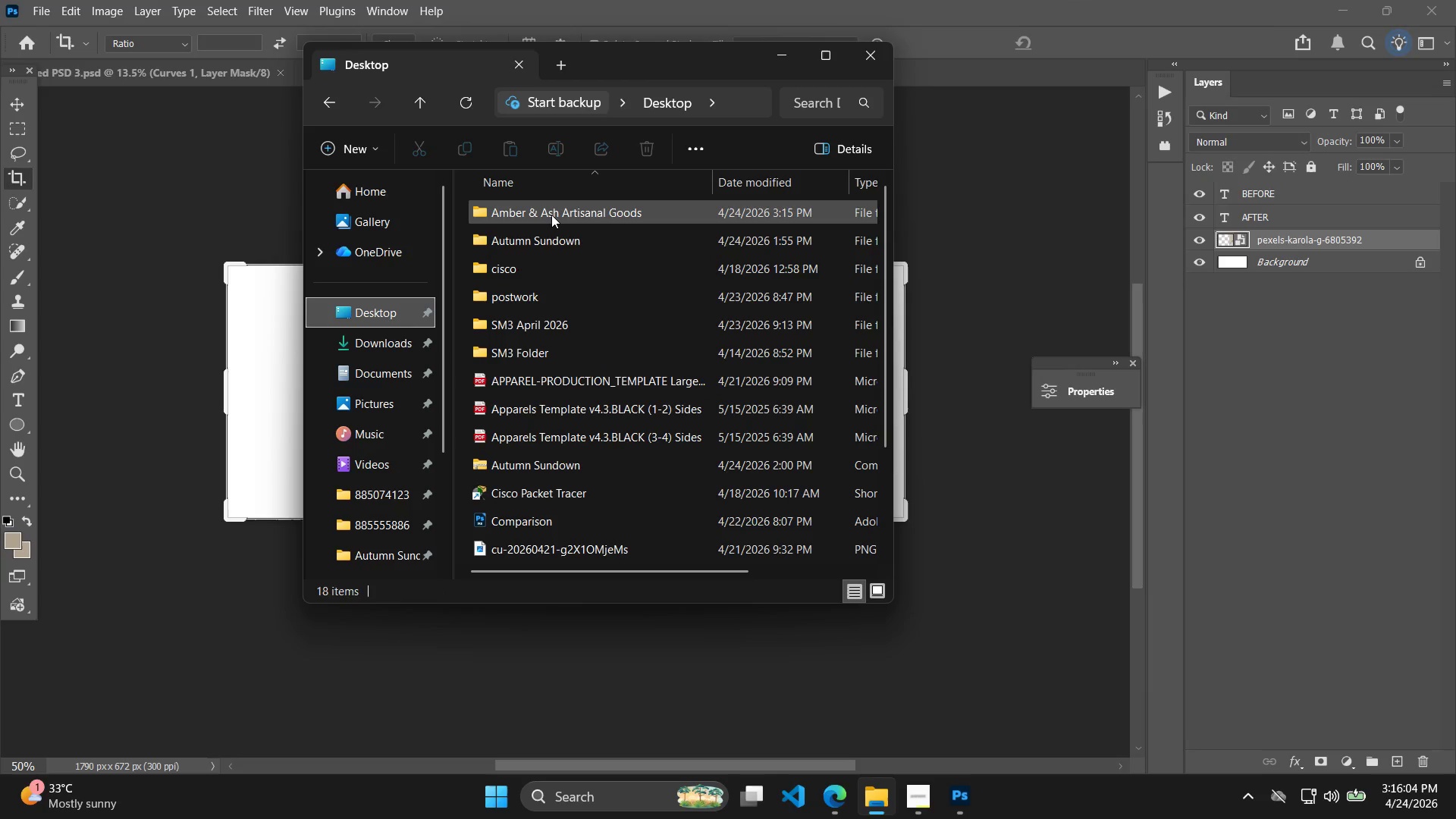 
double_click([551, 215])
 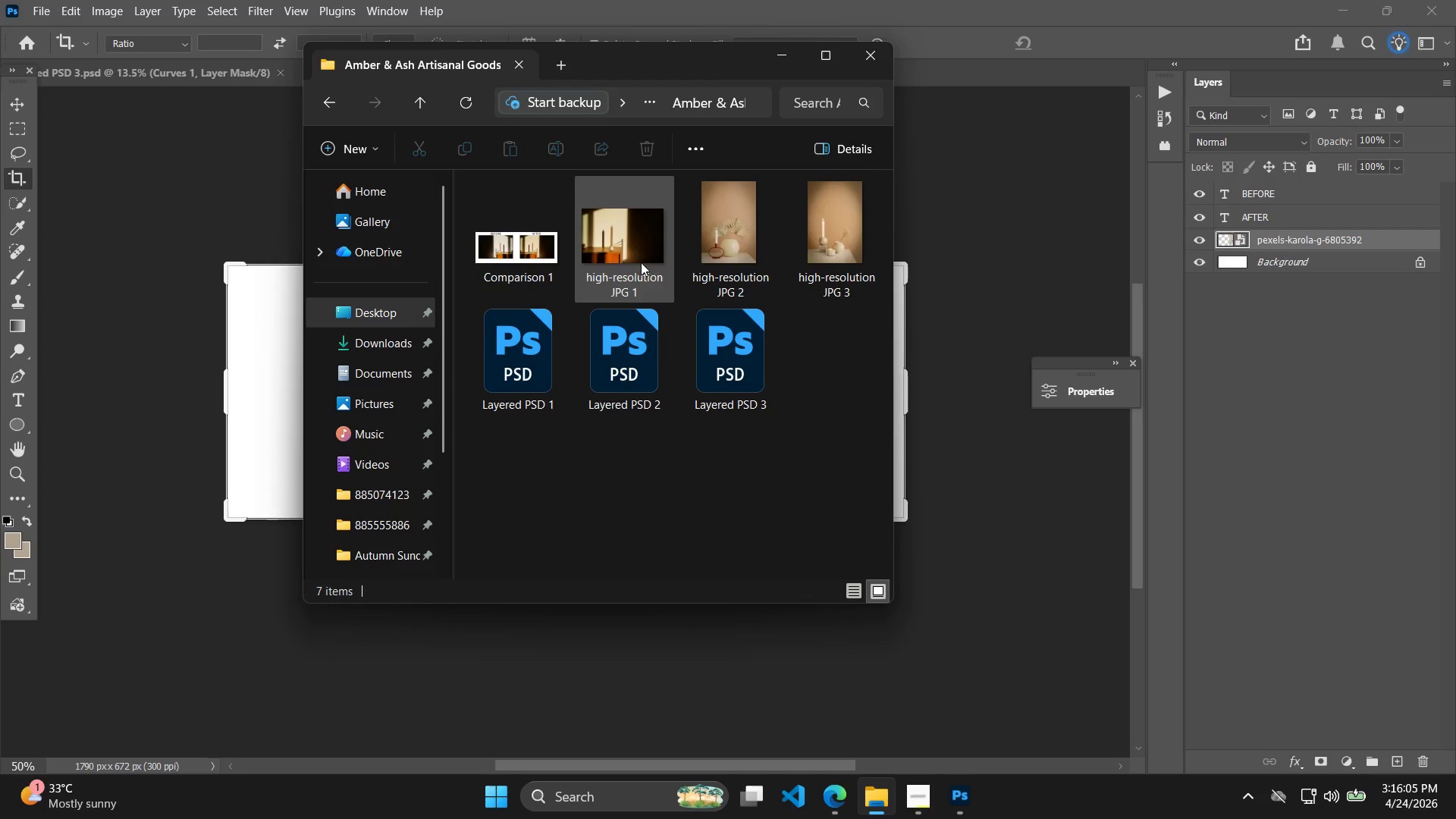 
double_click([708, 240])
 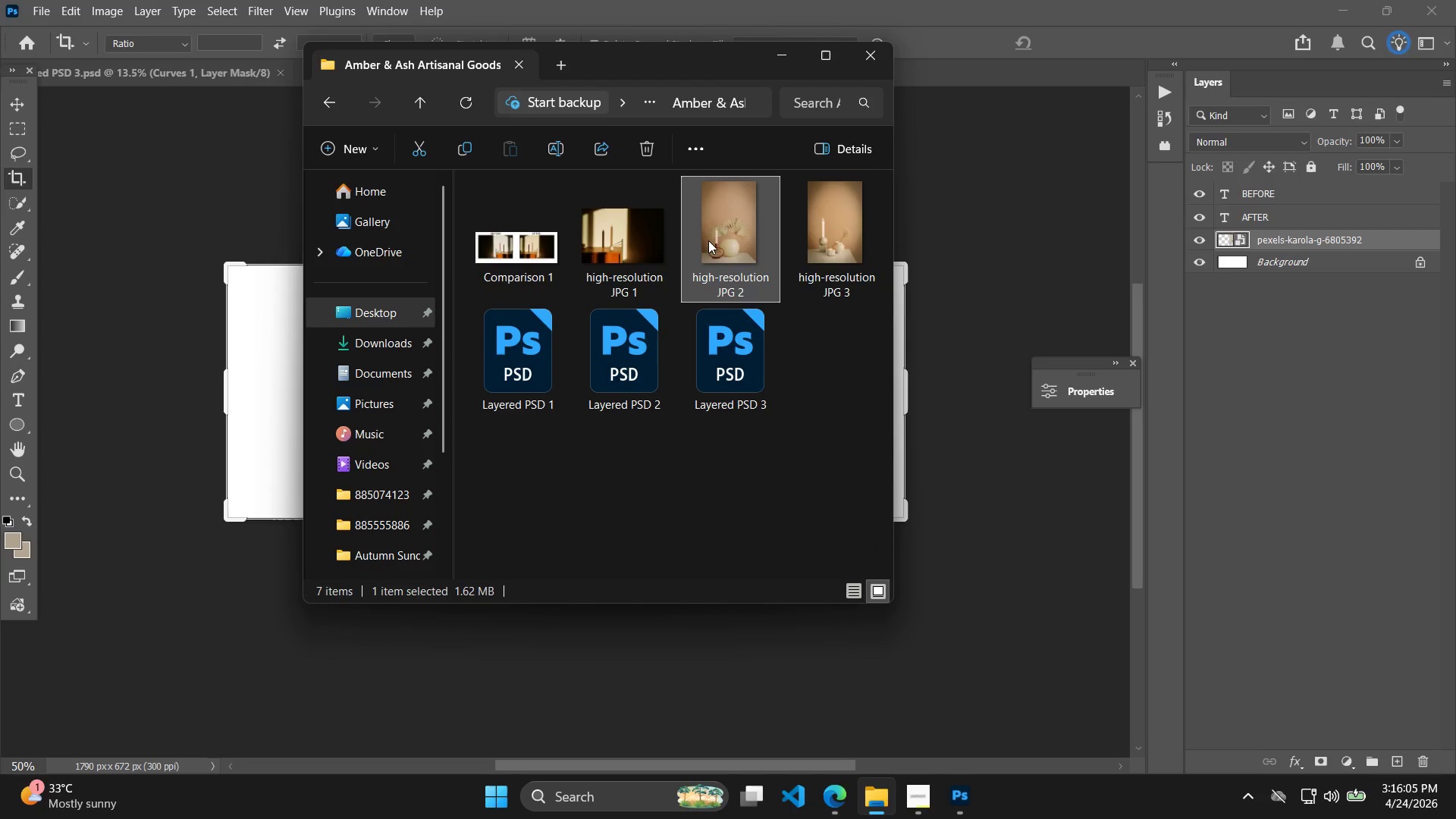 
left_click_drag(start_coordinate=[714, 234], to_coordinate=[276, 426])
 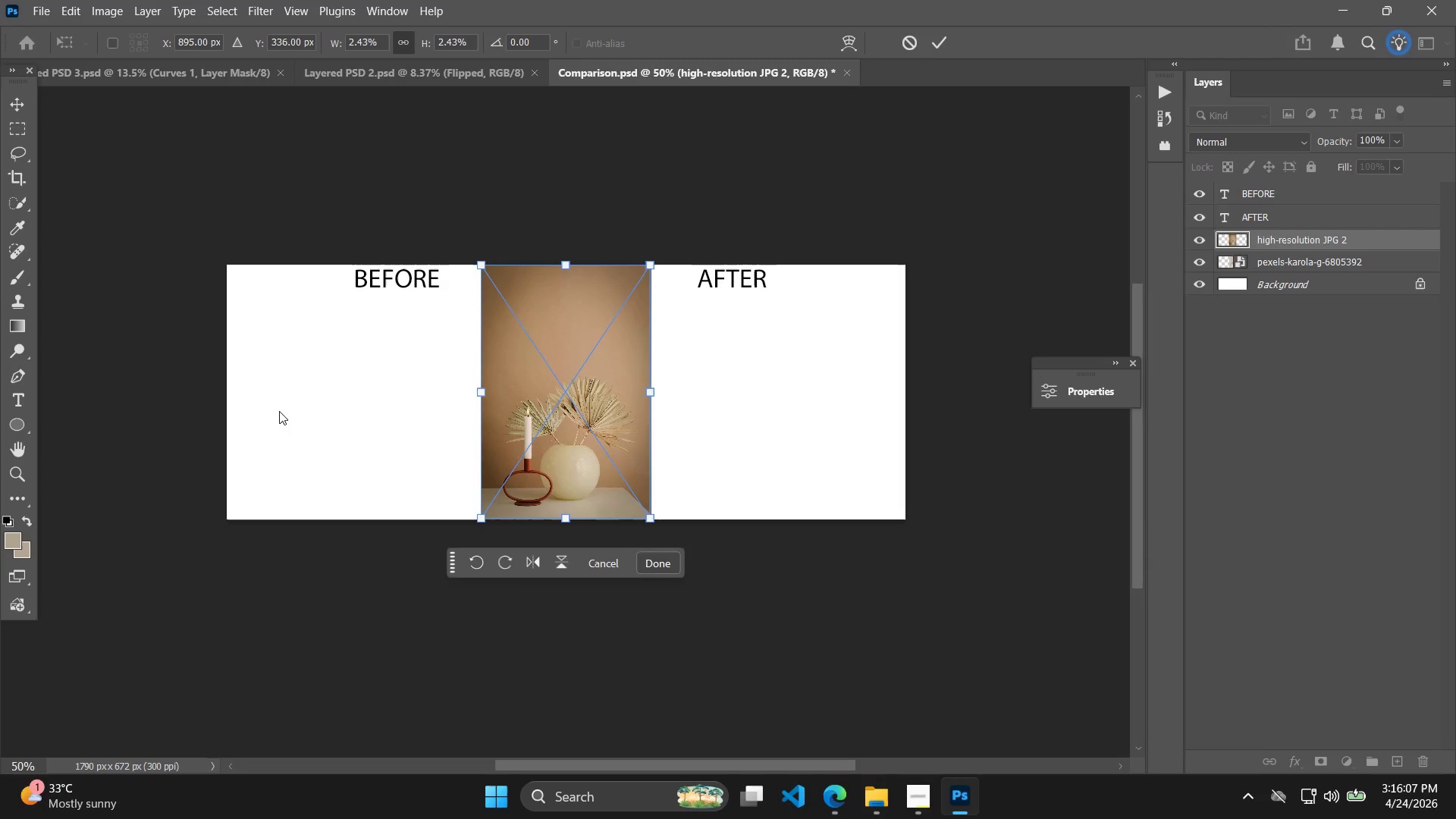 
key(Enter)
 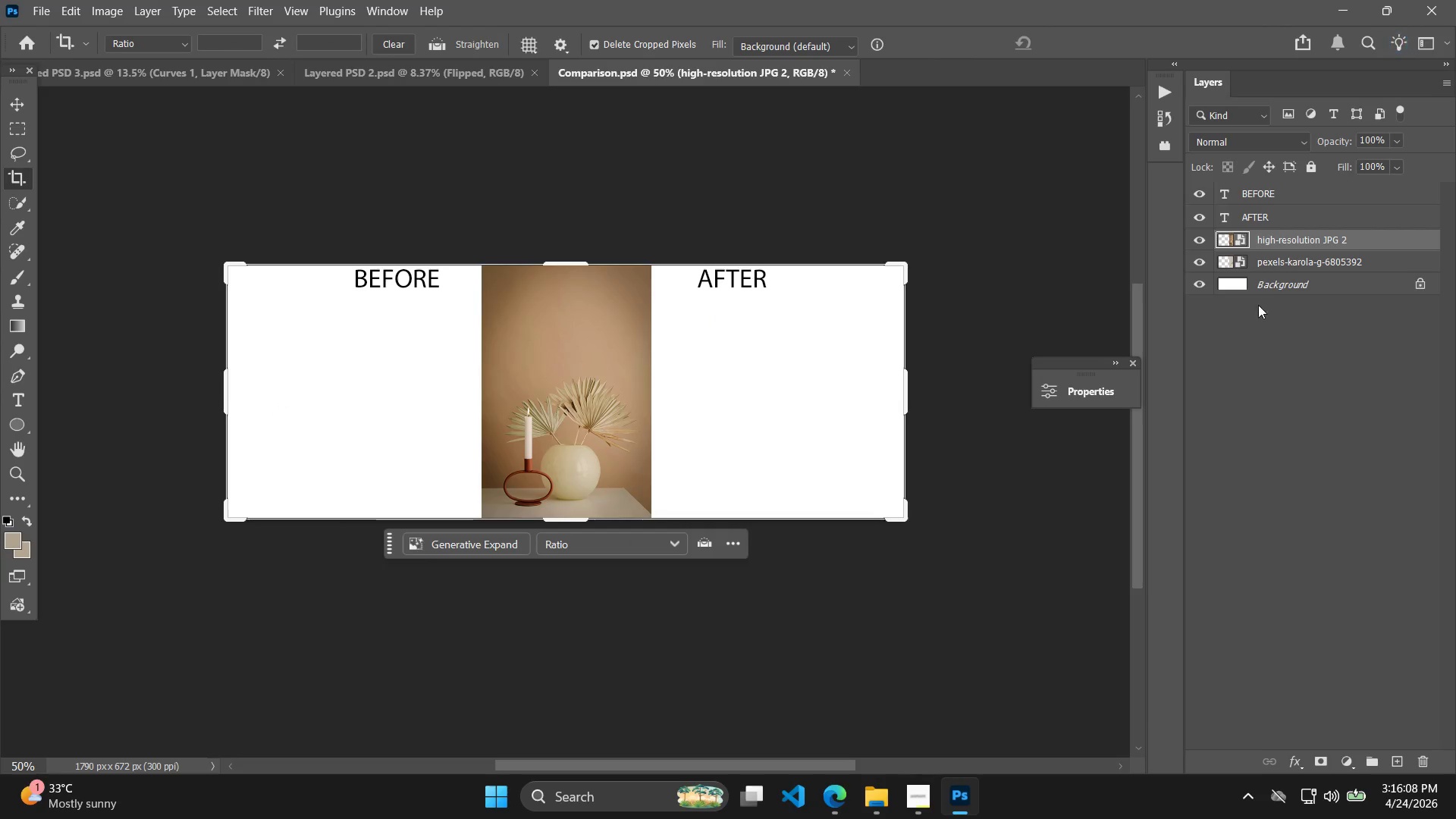 
hold_key(key=ShiftLeft, duration=0.83)
left_click([1288, 266])
 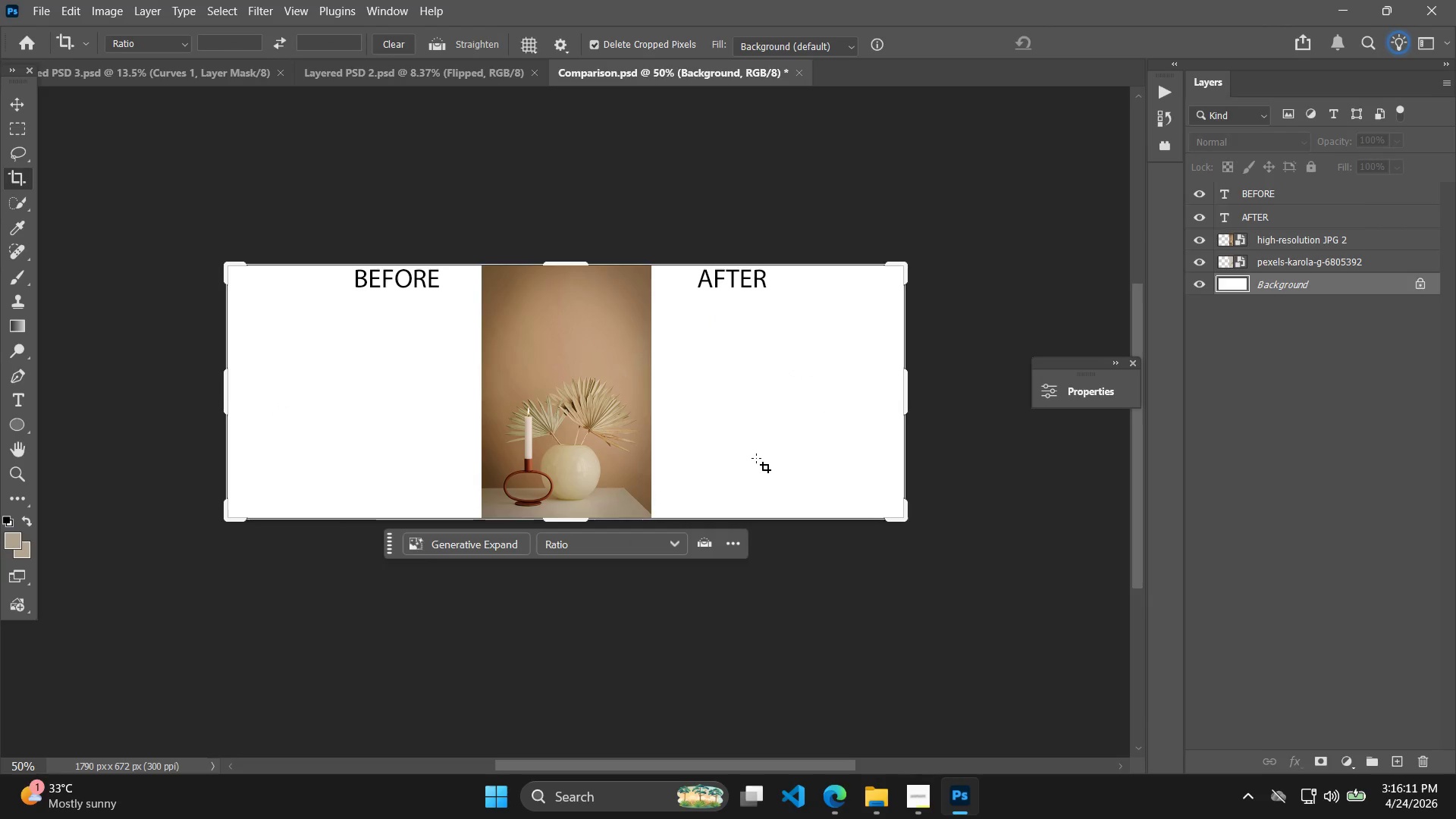 
left_click([1253, 251])
 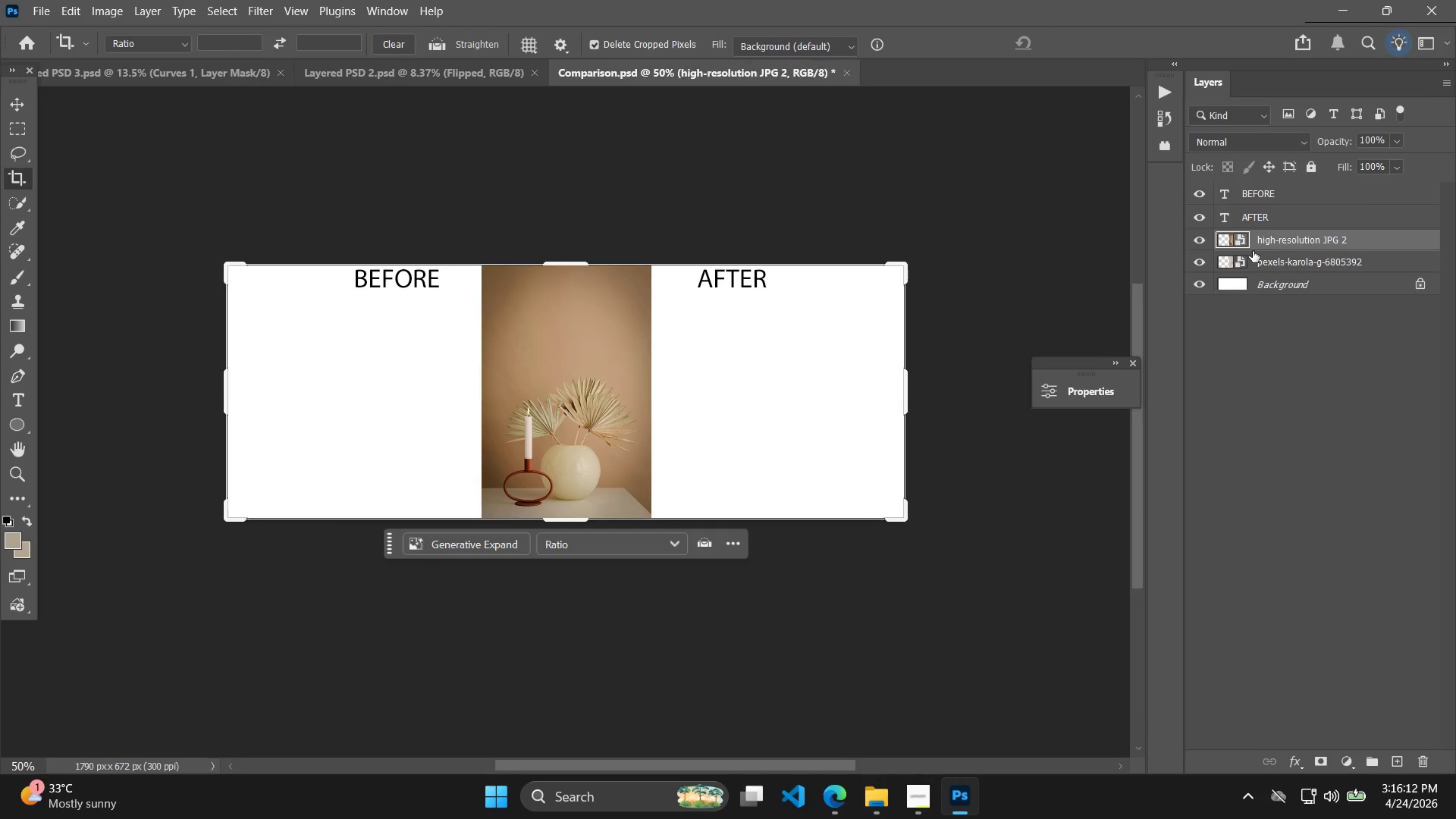 
hold_key(key=ShiftLeft, duration=0.55)
 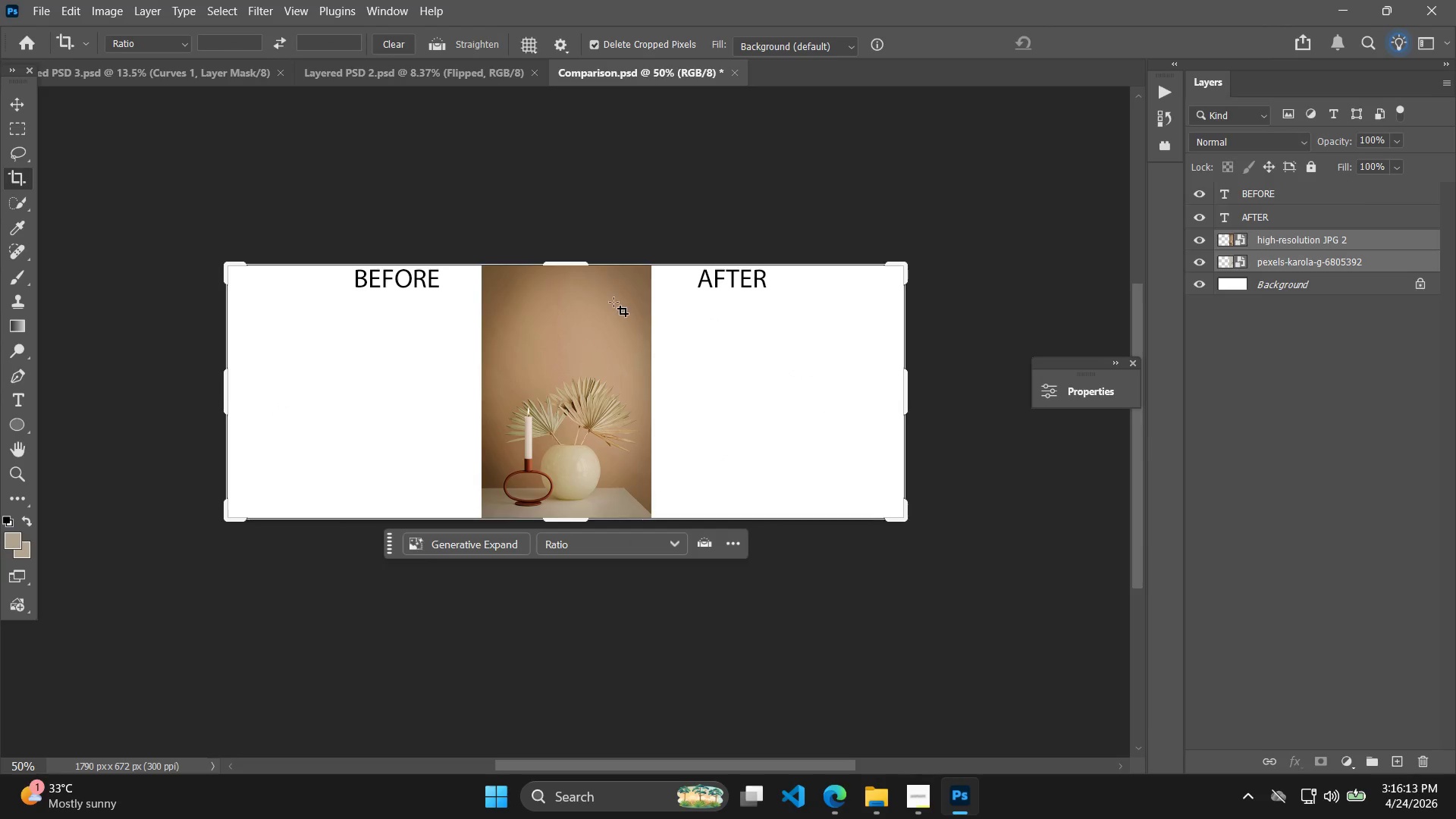 
key(Control+T)
 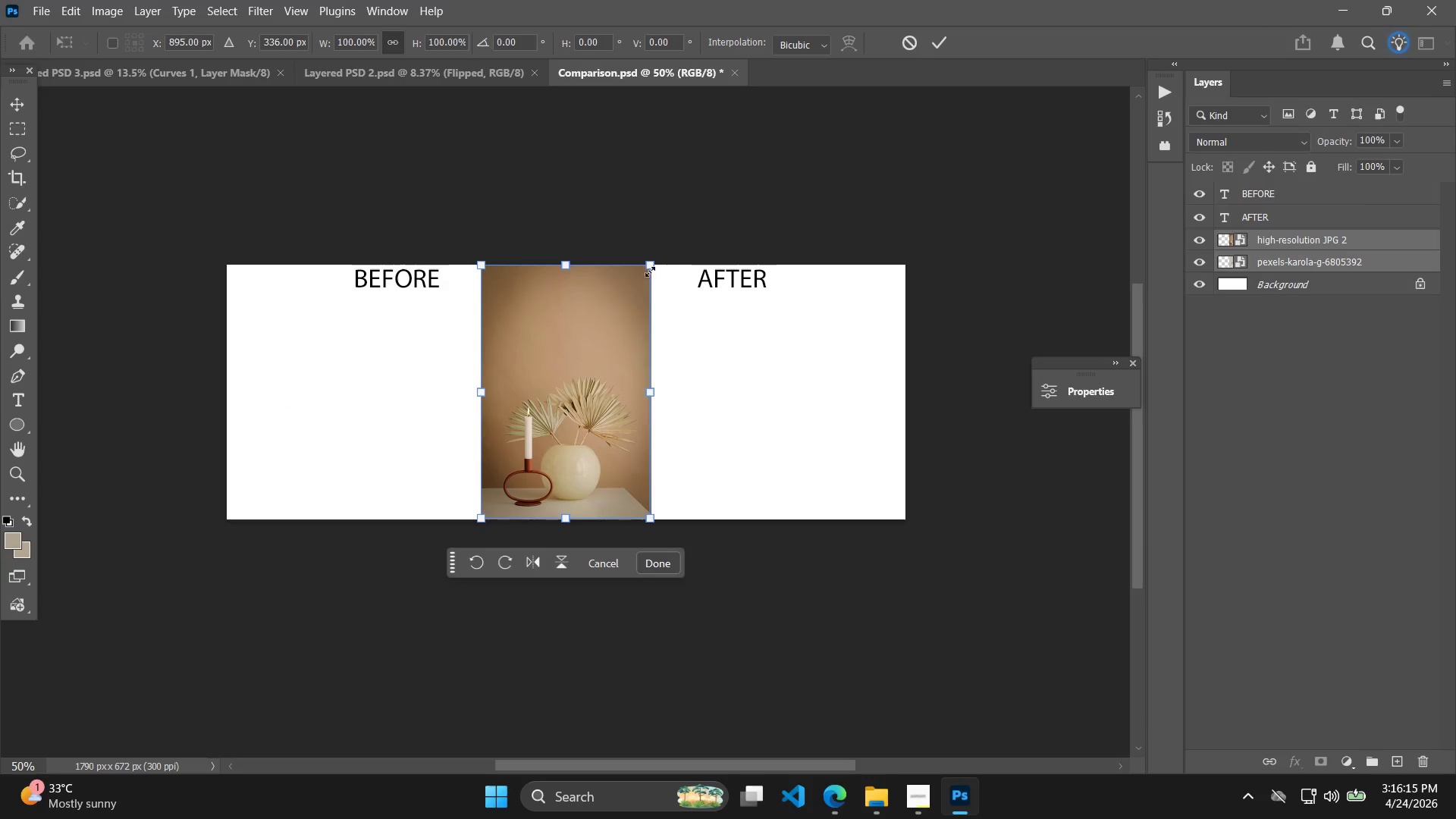 
left_click_drag(start_coordinate=[650, 266], to_coordinate=[570, 343])
 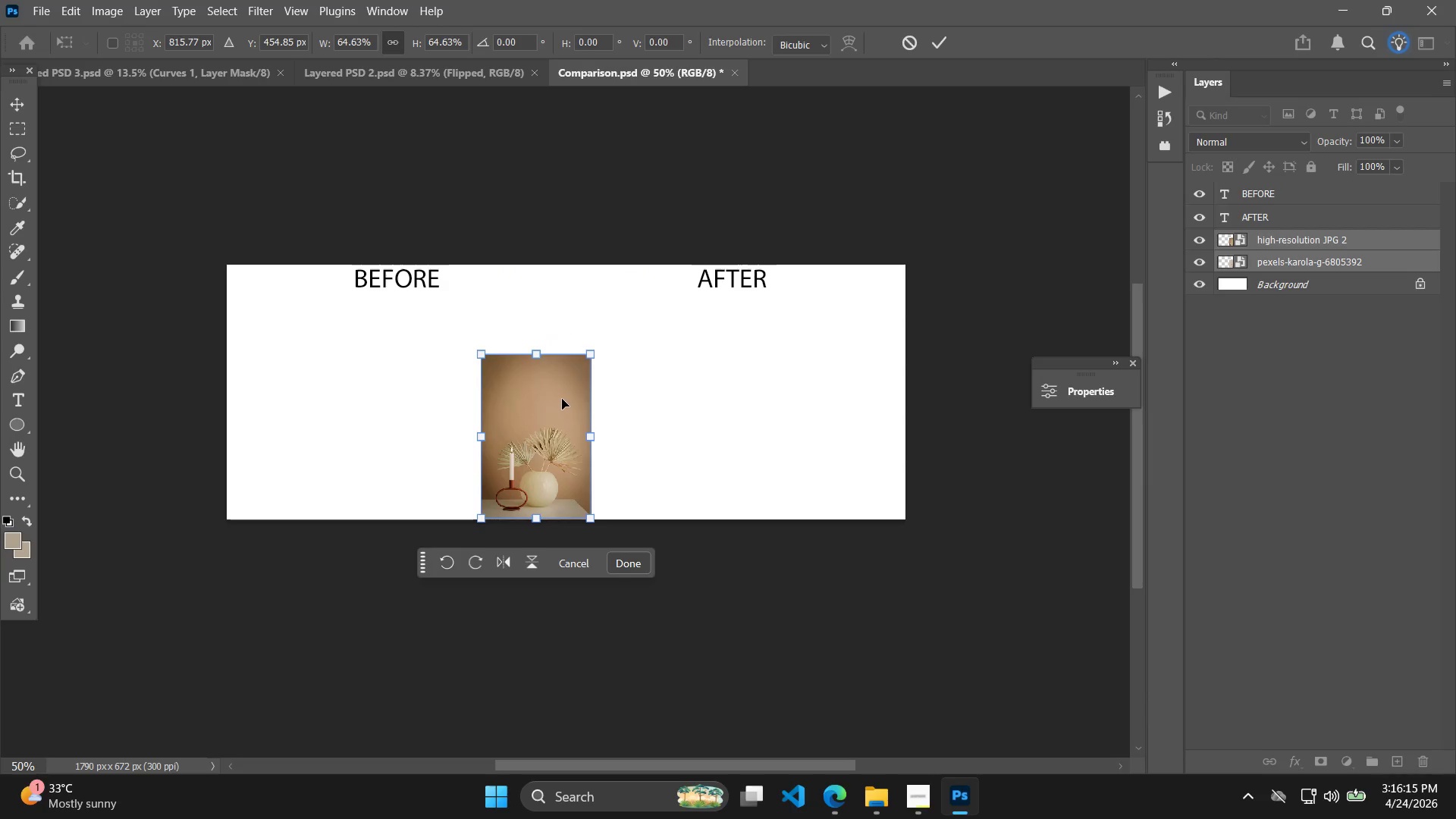 
left_click_drag(start_coordinate=[553, 399], to_coordinate=[415, 338])
 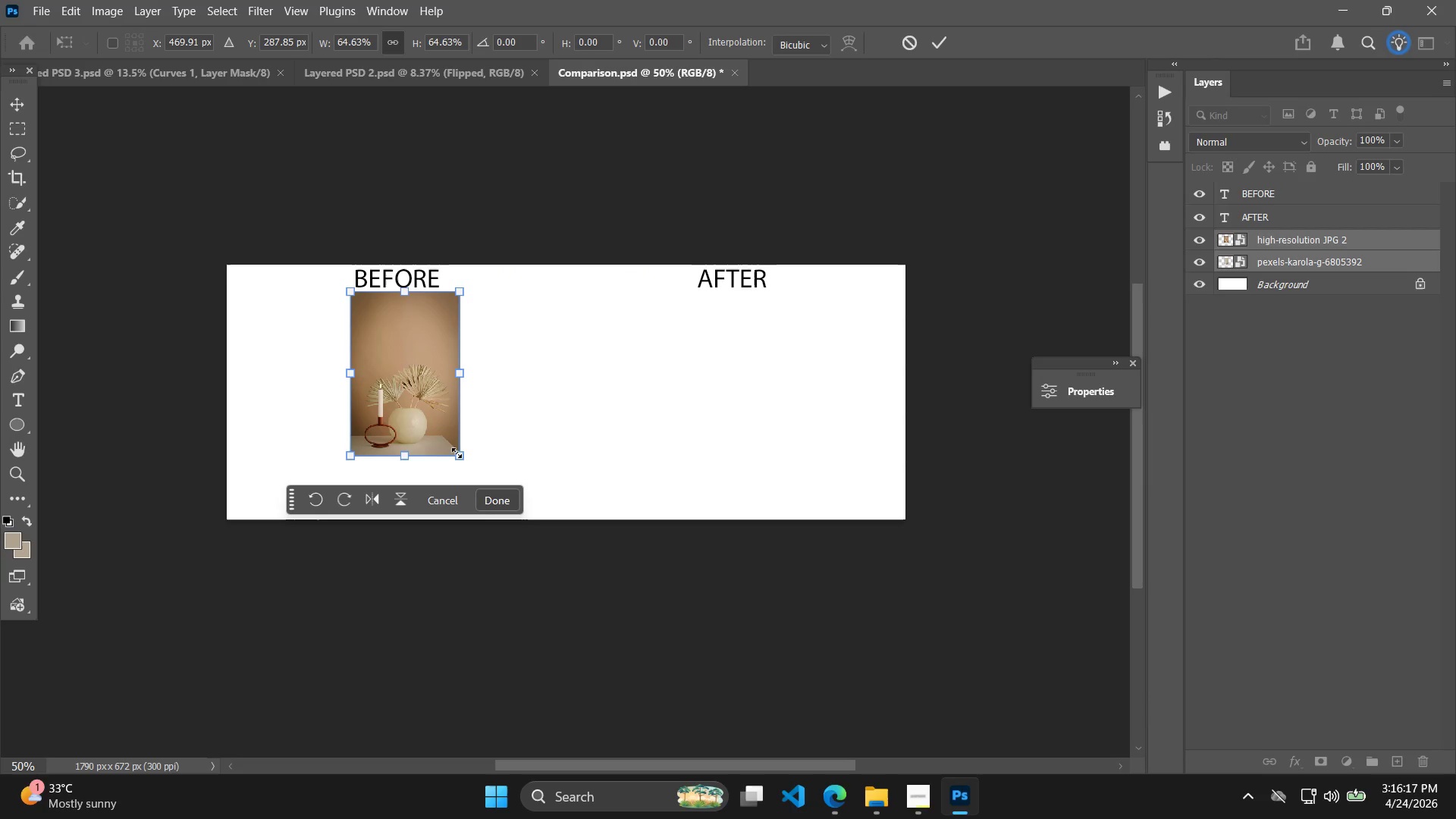 
left_click_drag(start_coordinate=[458, 456], to_coordinate=[487, 500])
 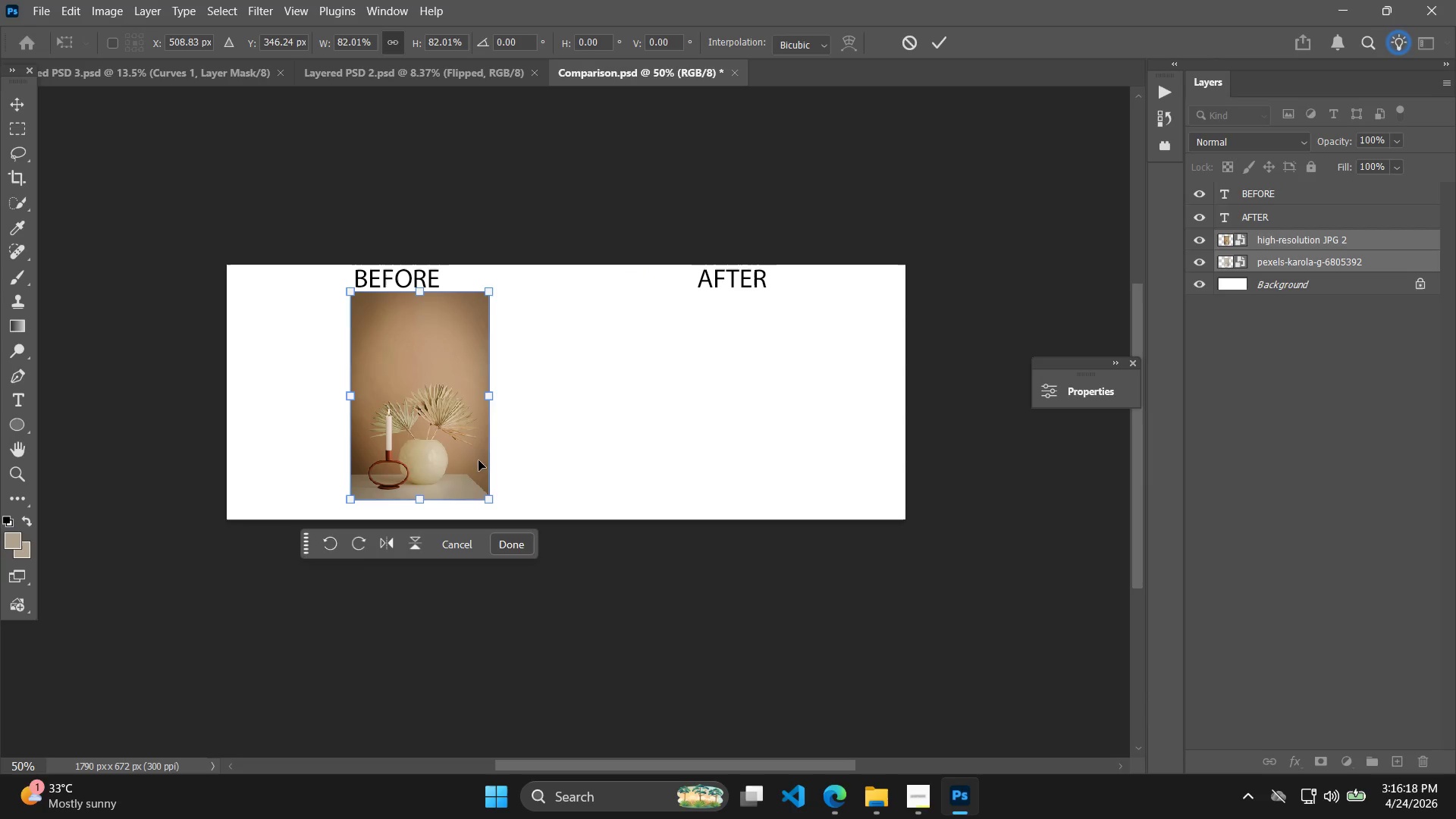 
left_click_drag(start_coordinate=[469, 446], to_coordinate=[453, 446])
 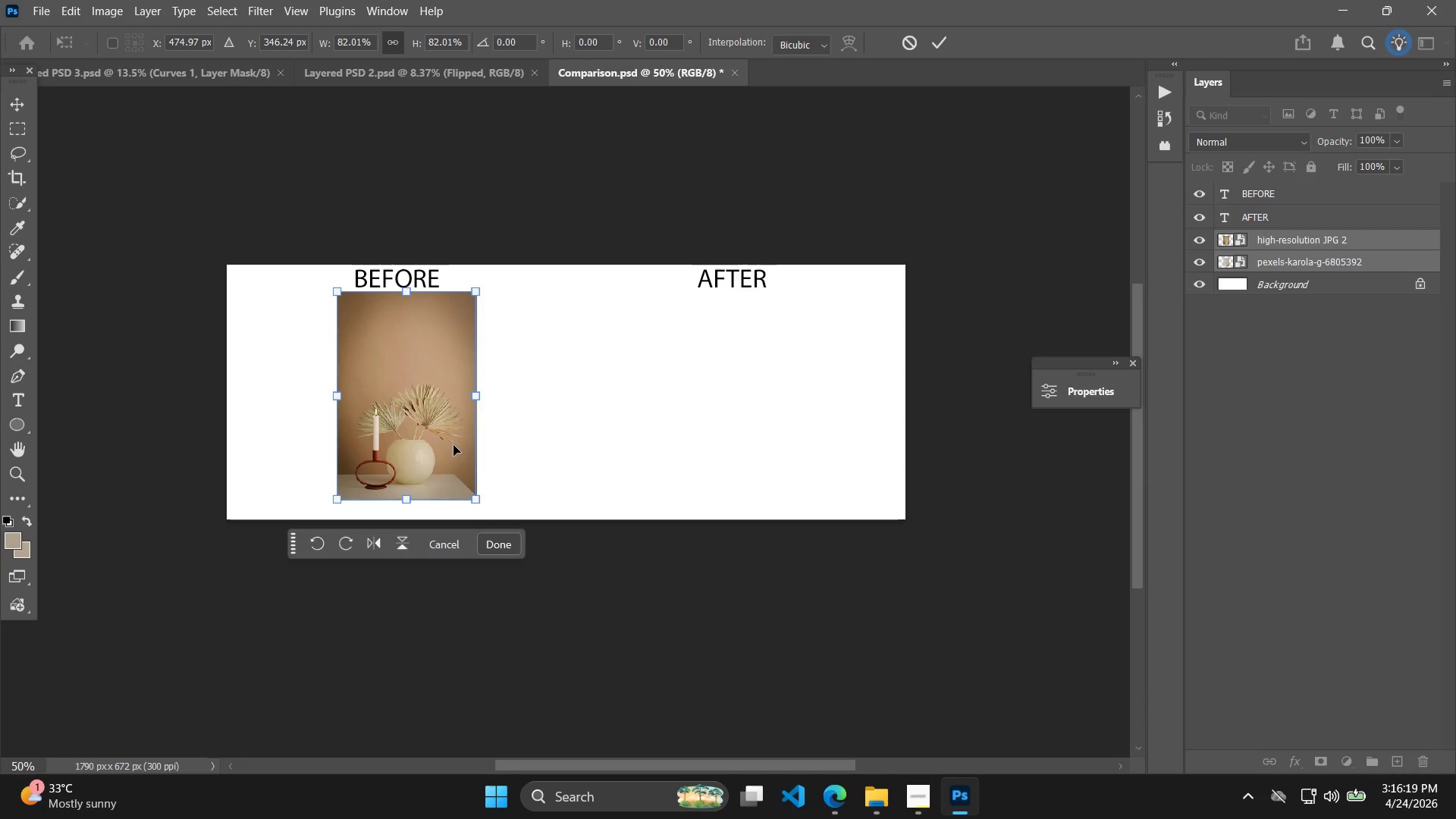 
left_click_drag(start_coordinate=[453, 445], to_coordinate=[446, 445])
 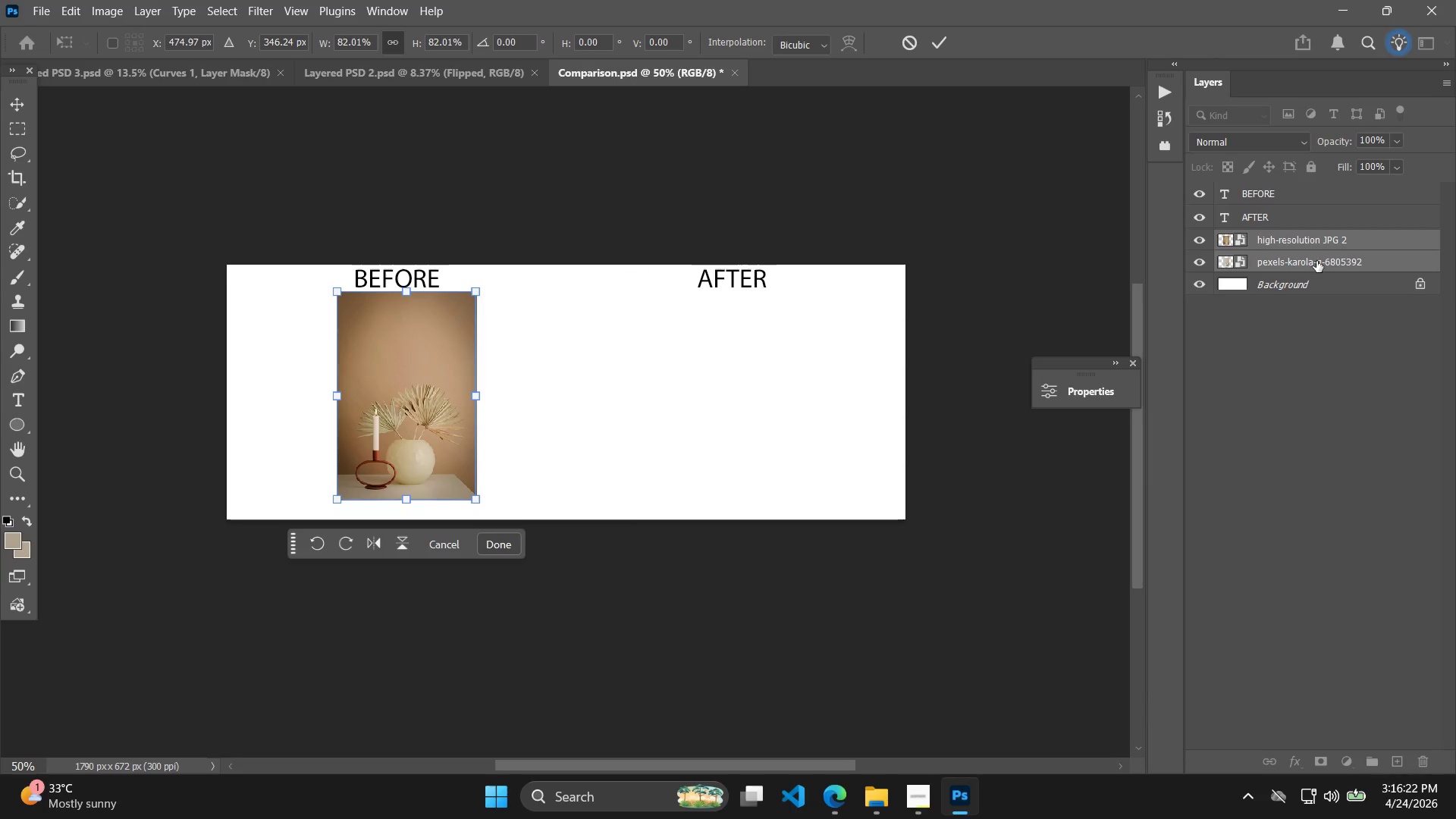 
left_click([1316, 260])
 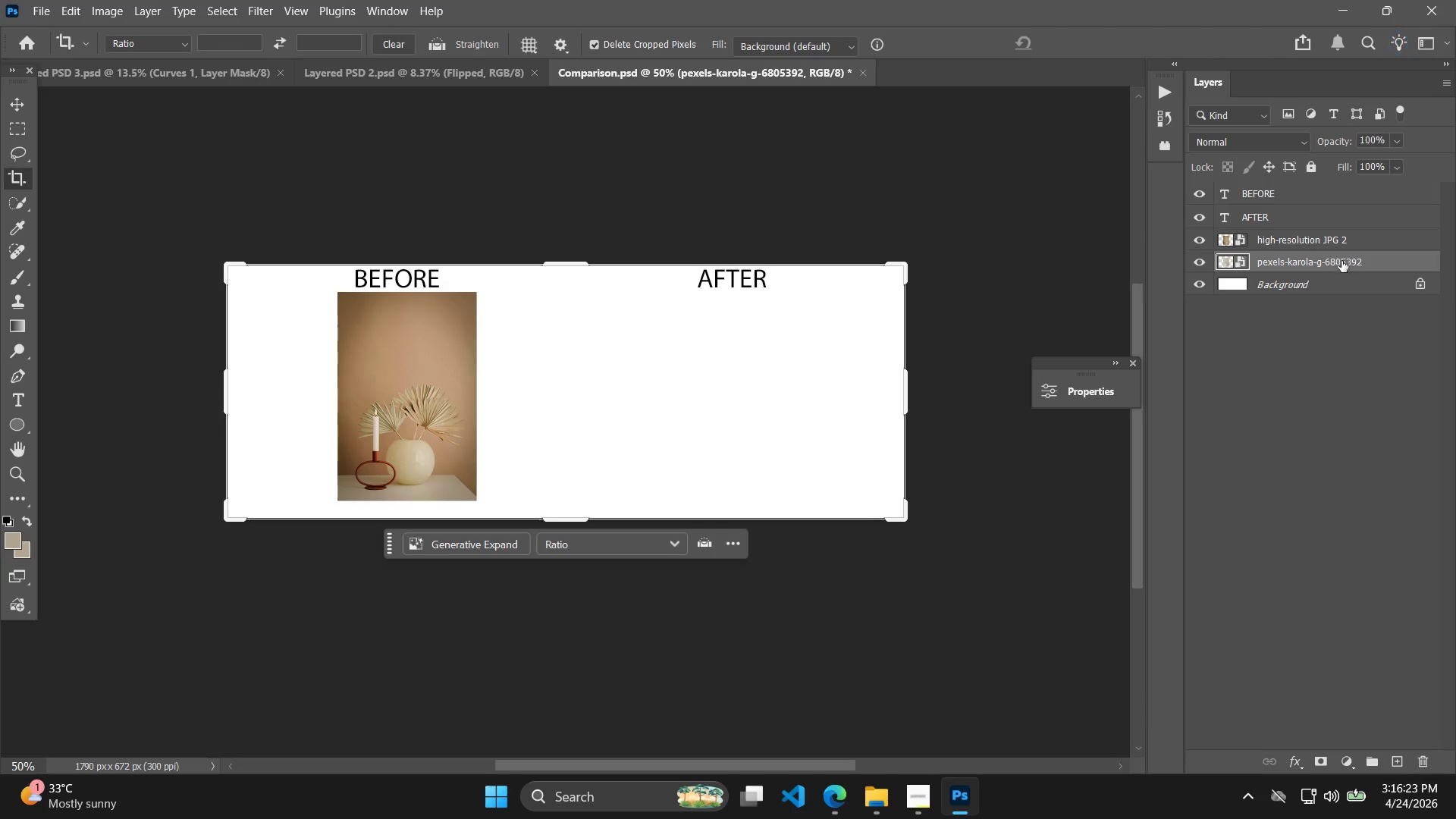 
left_click([1360, 244])
 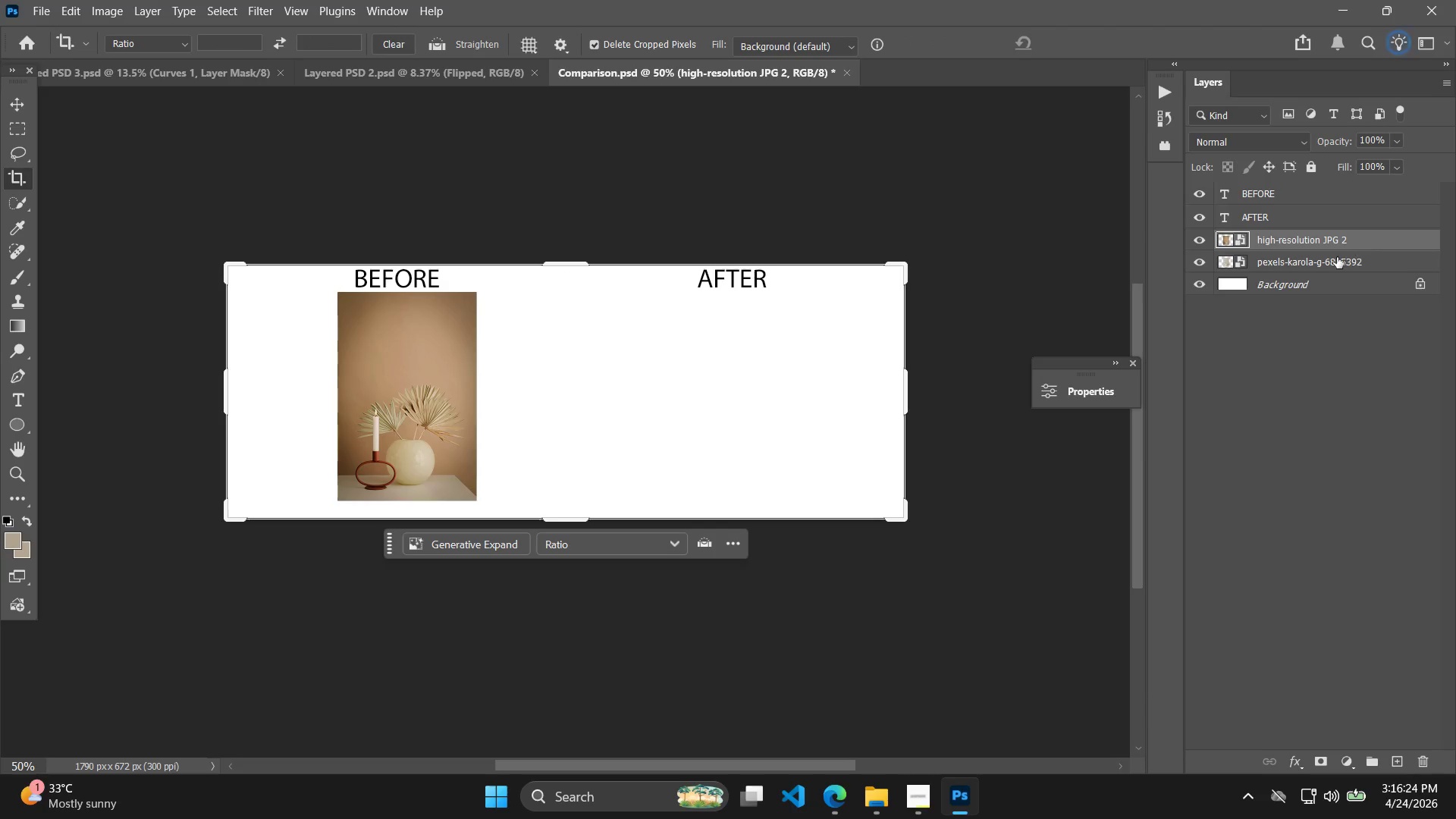 
key(Control+C)
 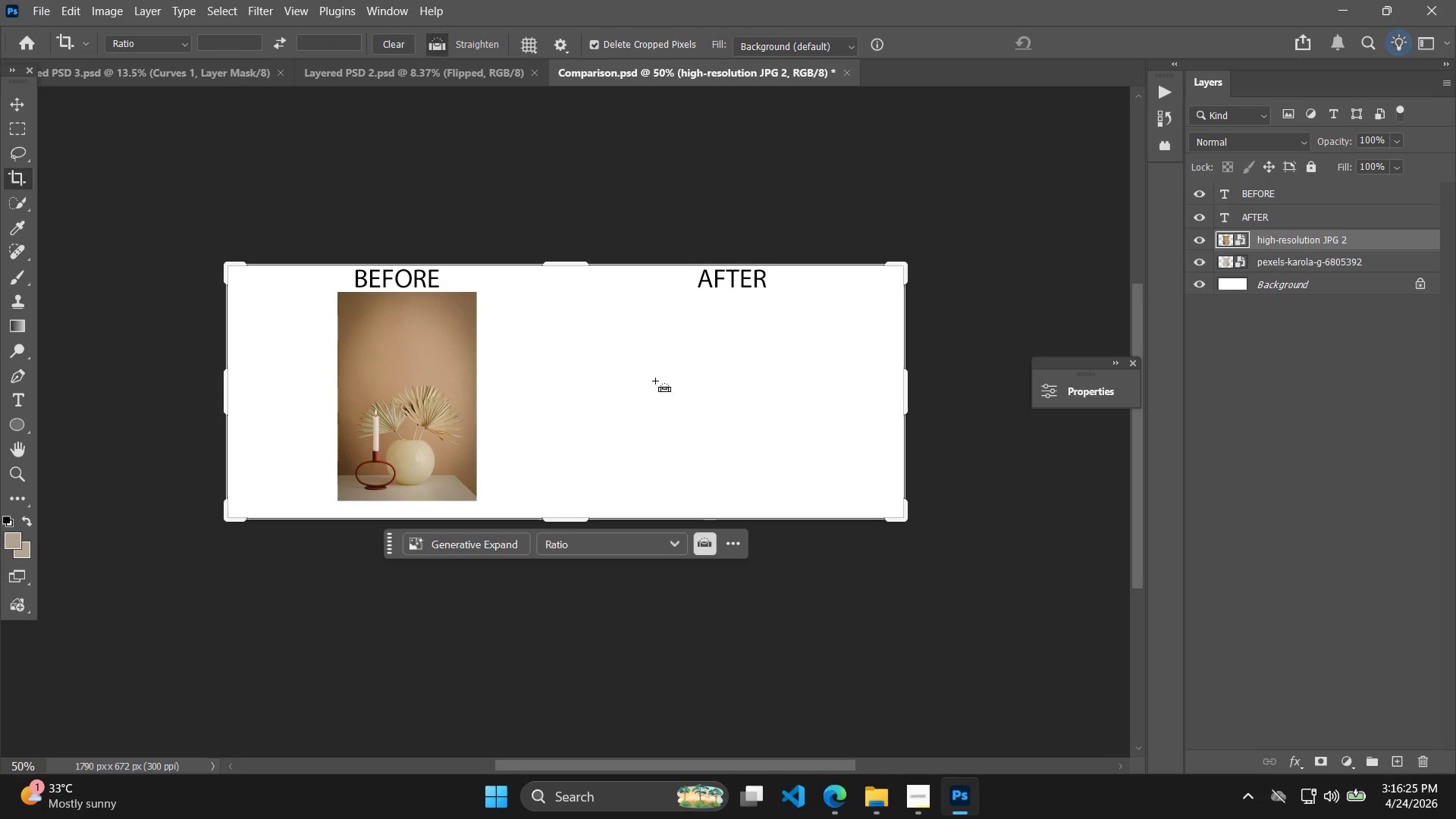 
key(Control+V)
 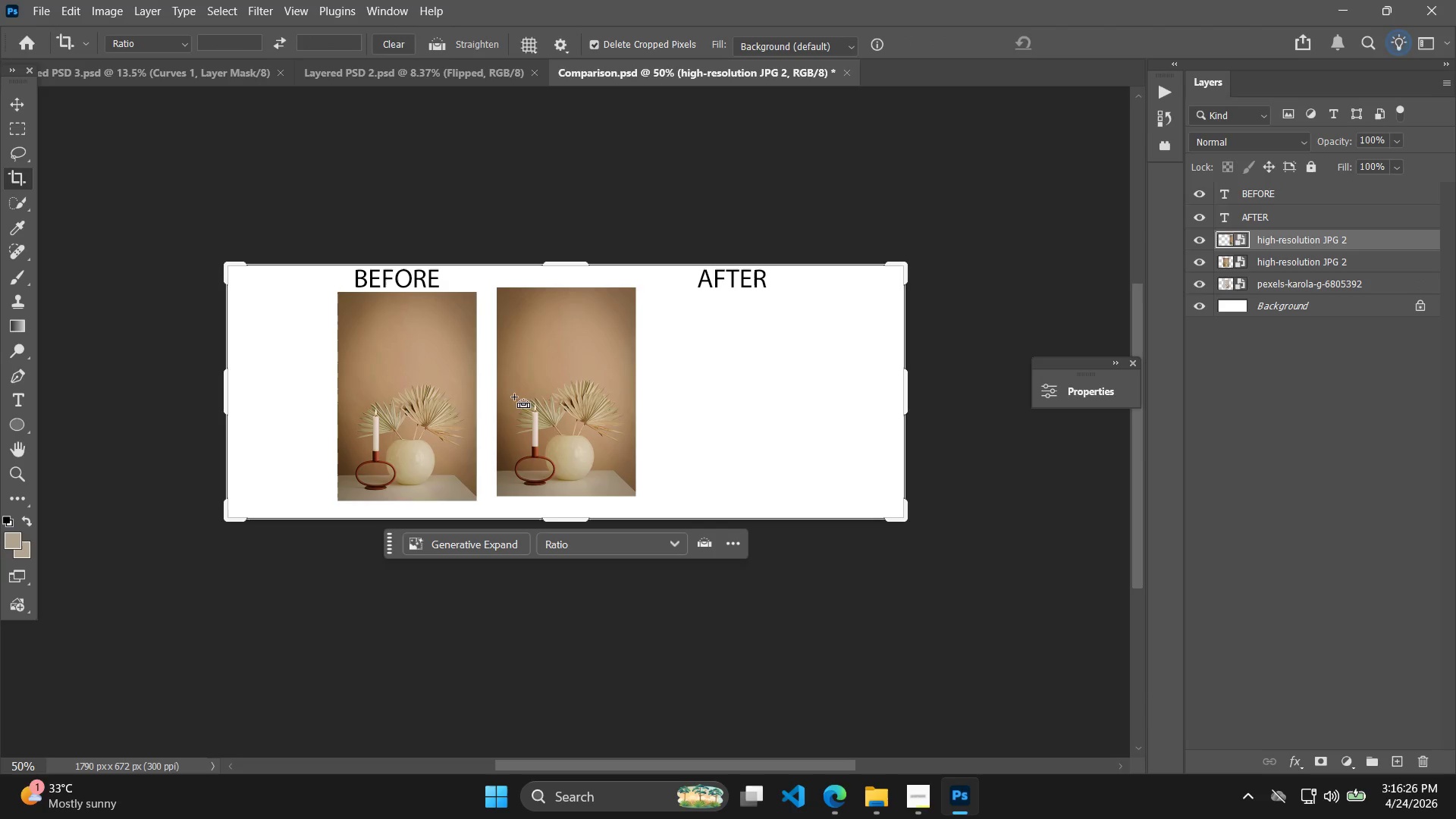 
key(Control+ControlLeft)
 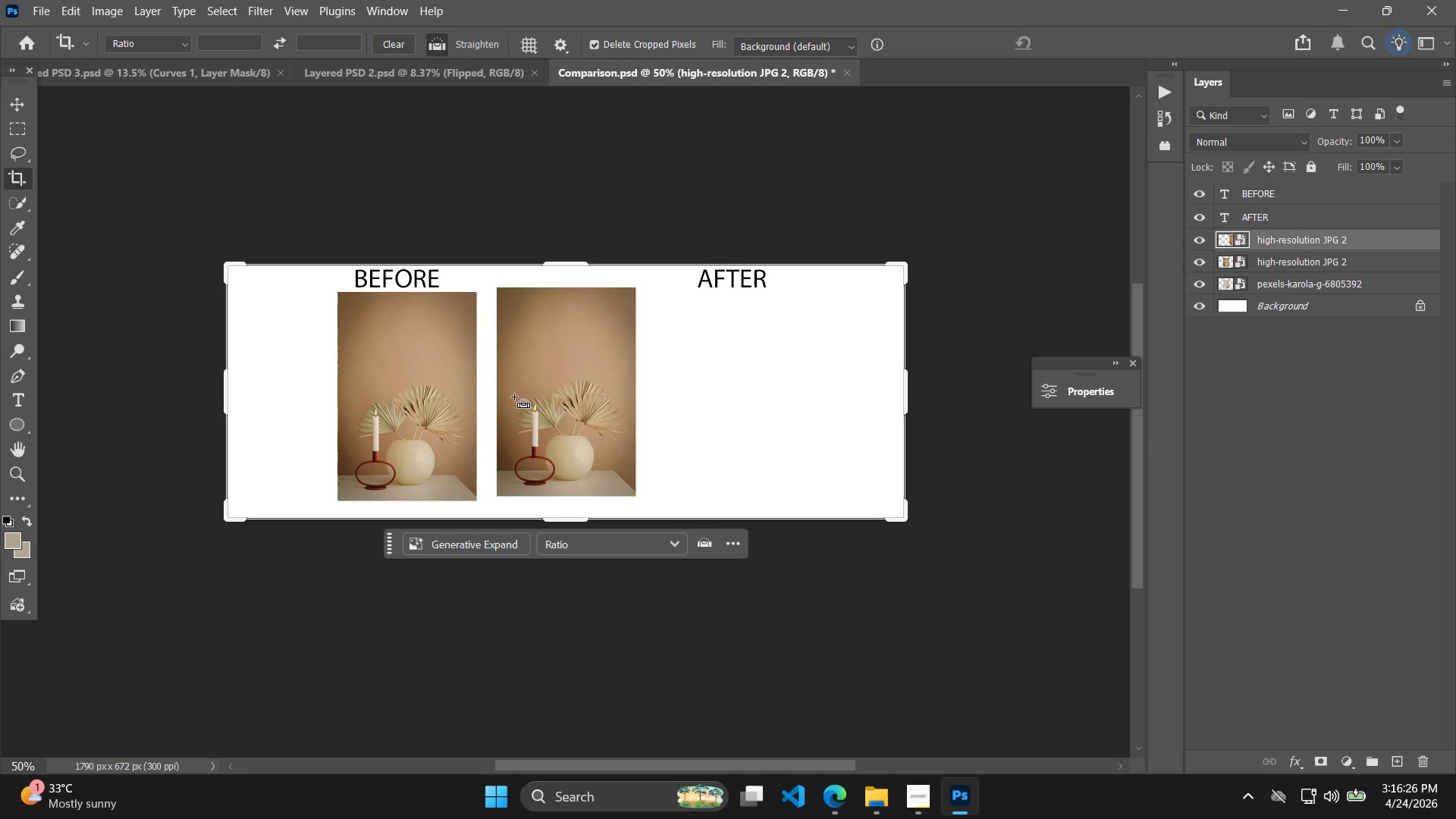 
key(Control+Z)
 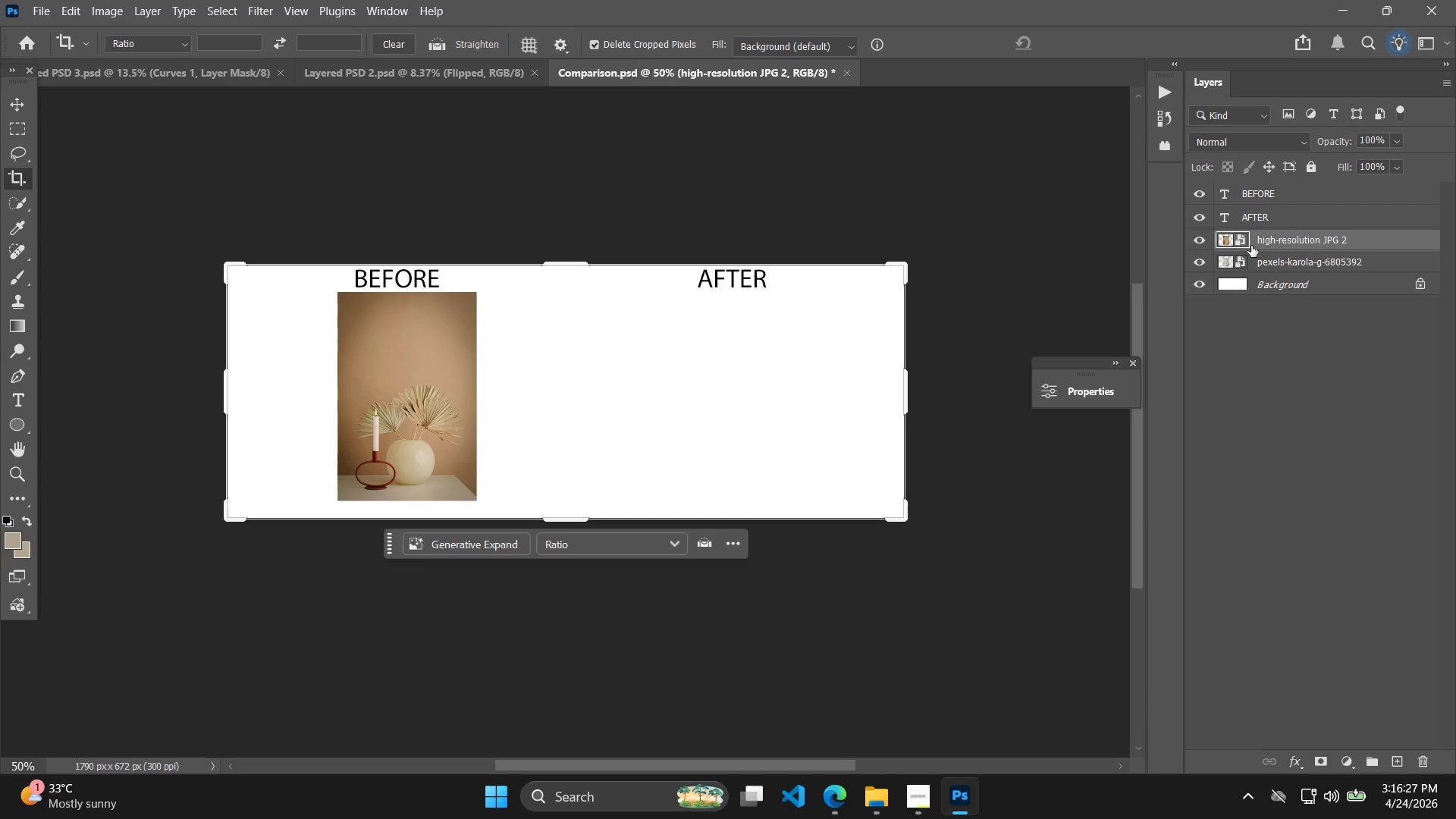 
key(Control+T)
 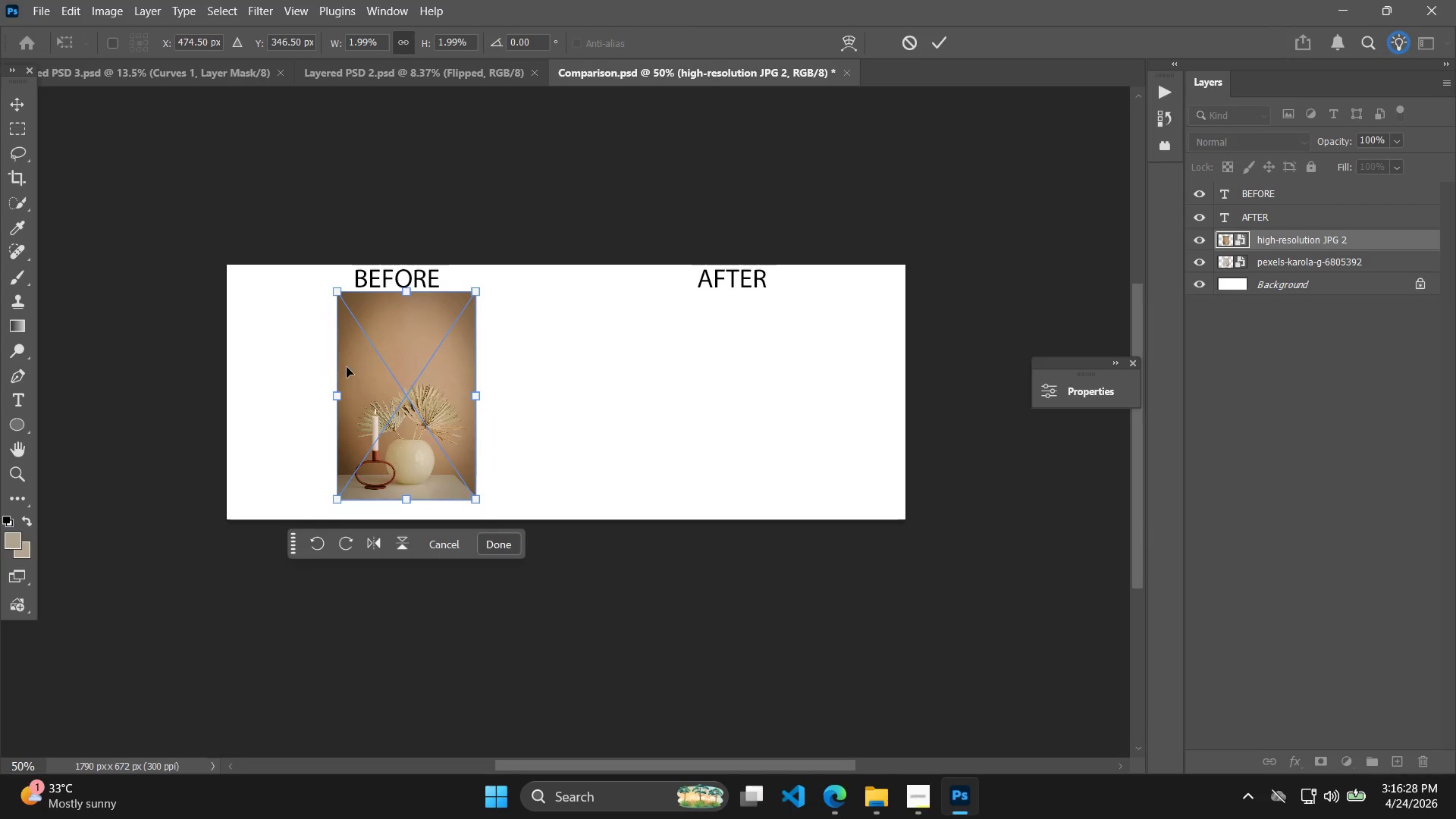 
hold_key(key=ShiftLeft, duration=1.41)
left_click_drag(start_coordinate=[405, 382], to_coordinate=[560, 388])
 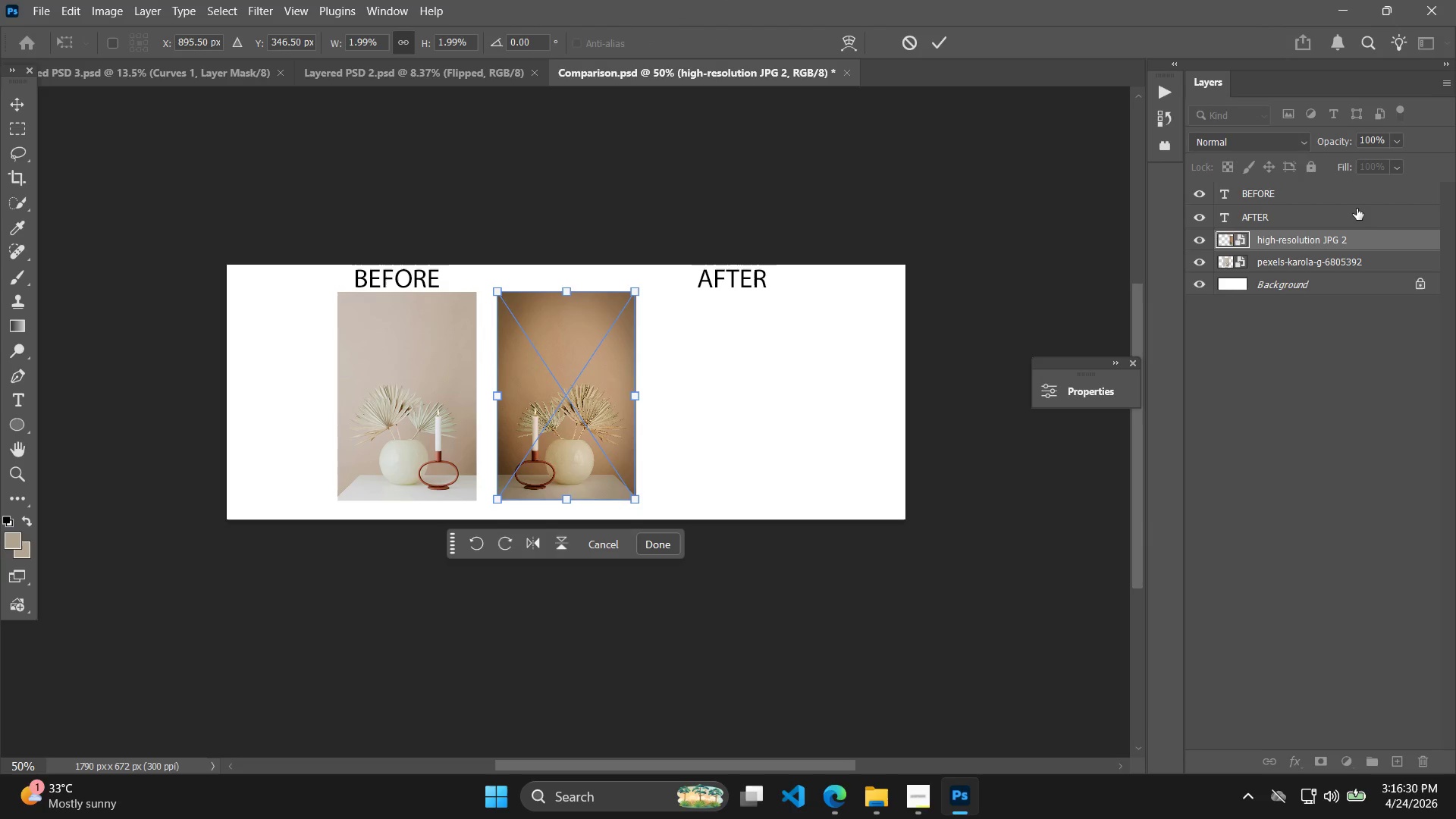 
left_click([1356, 209])
 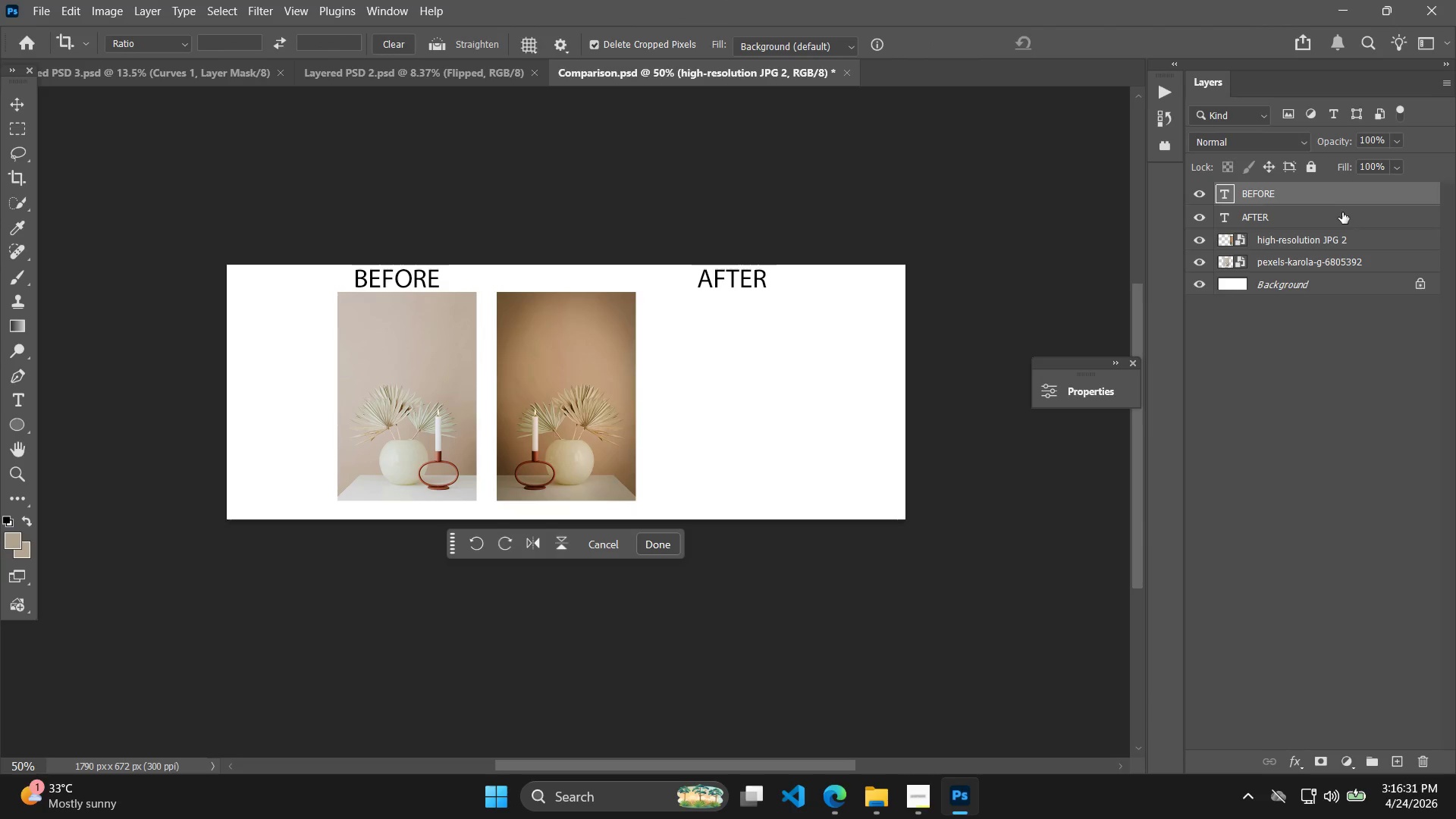 
left_click_drag(start_coordinate=[1339, 214], to_coordinate=[1335, 219])
 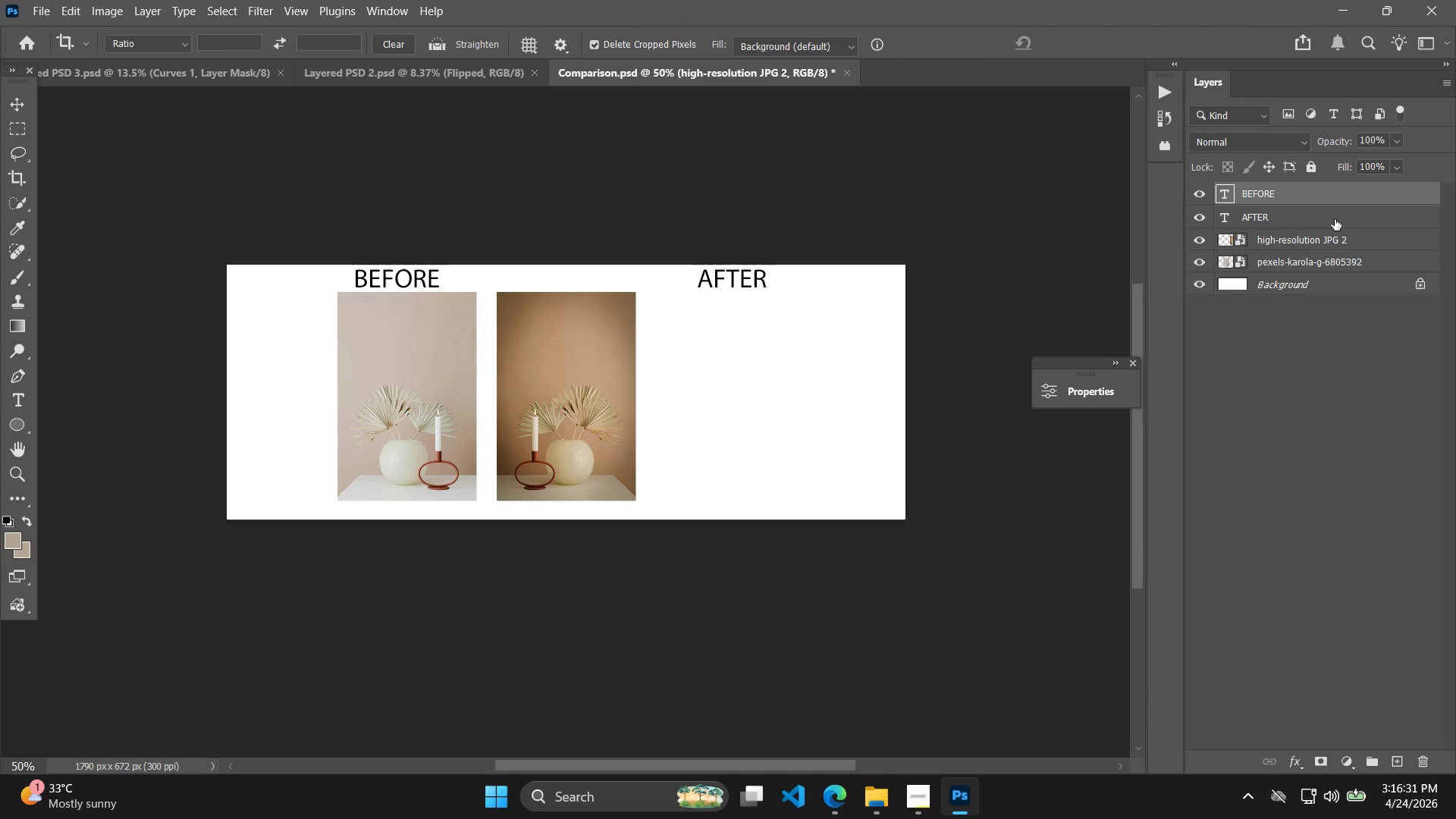 
left_click([1335, 219])
 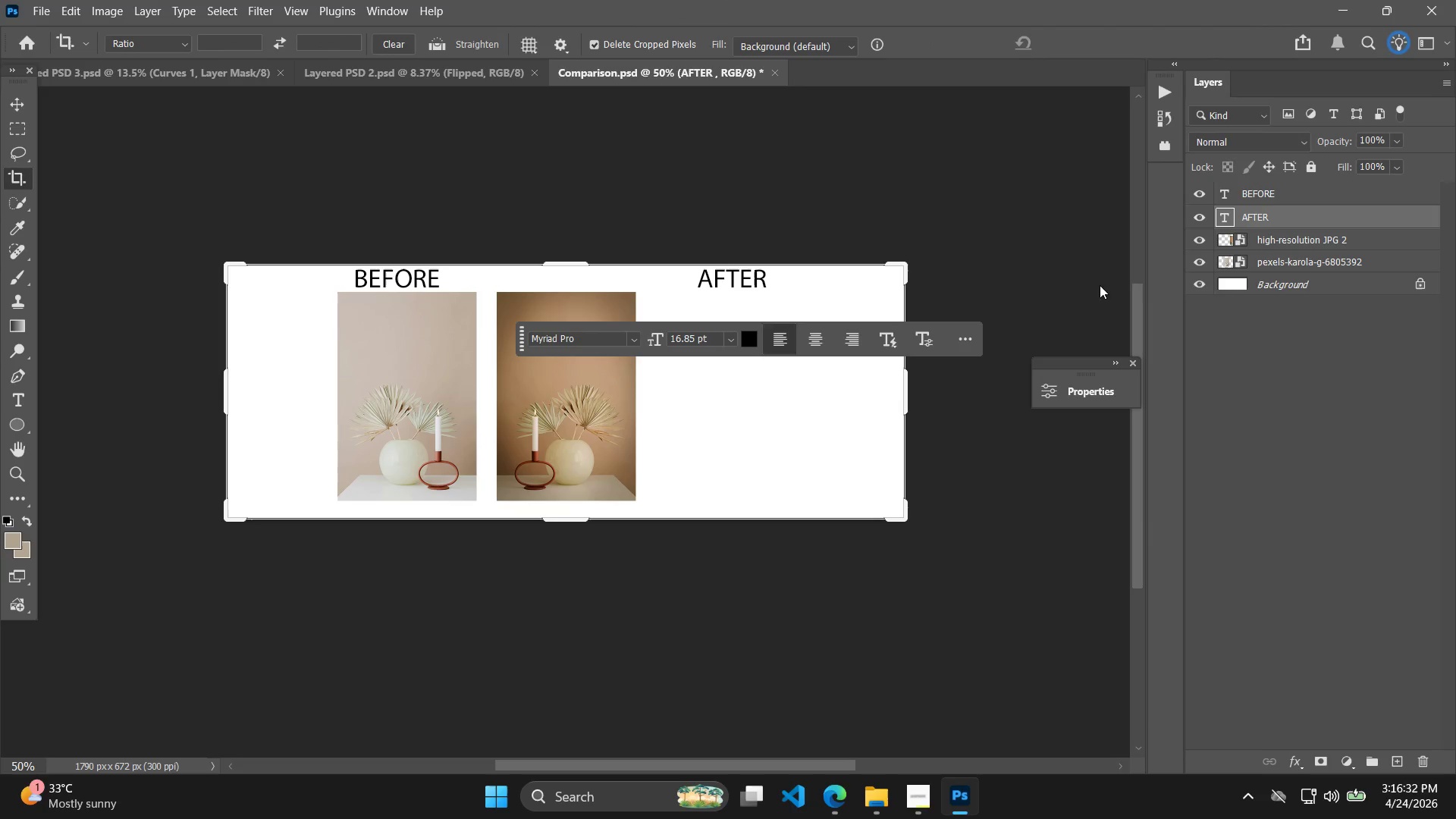 
key(Control+T)
 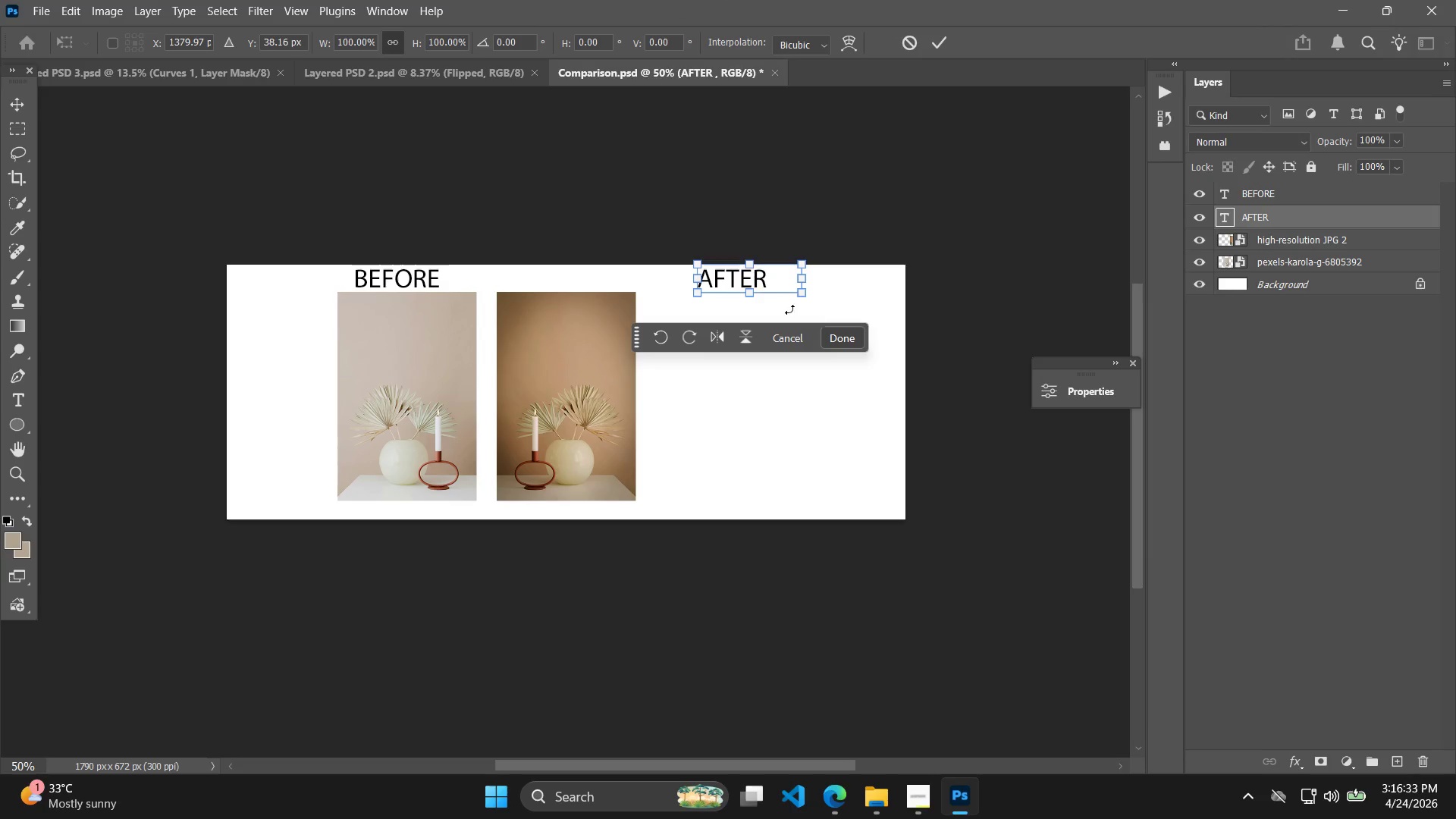 
hold_key(key=ShiftLeft, duration=2.47)
left_click_drag(start_coordinate=[753, 282], to_coordinate=[586, 300])
 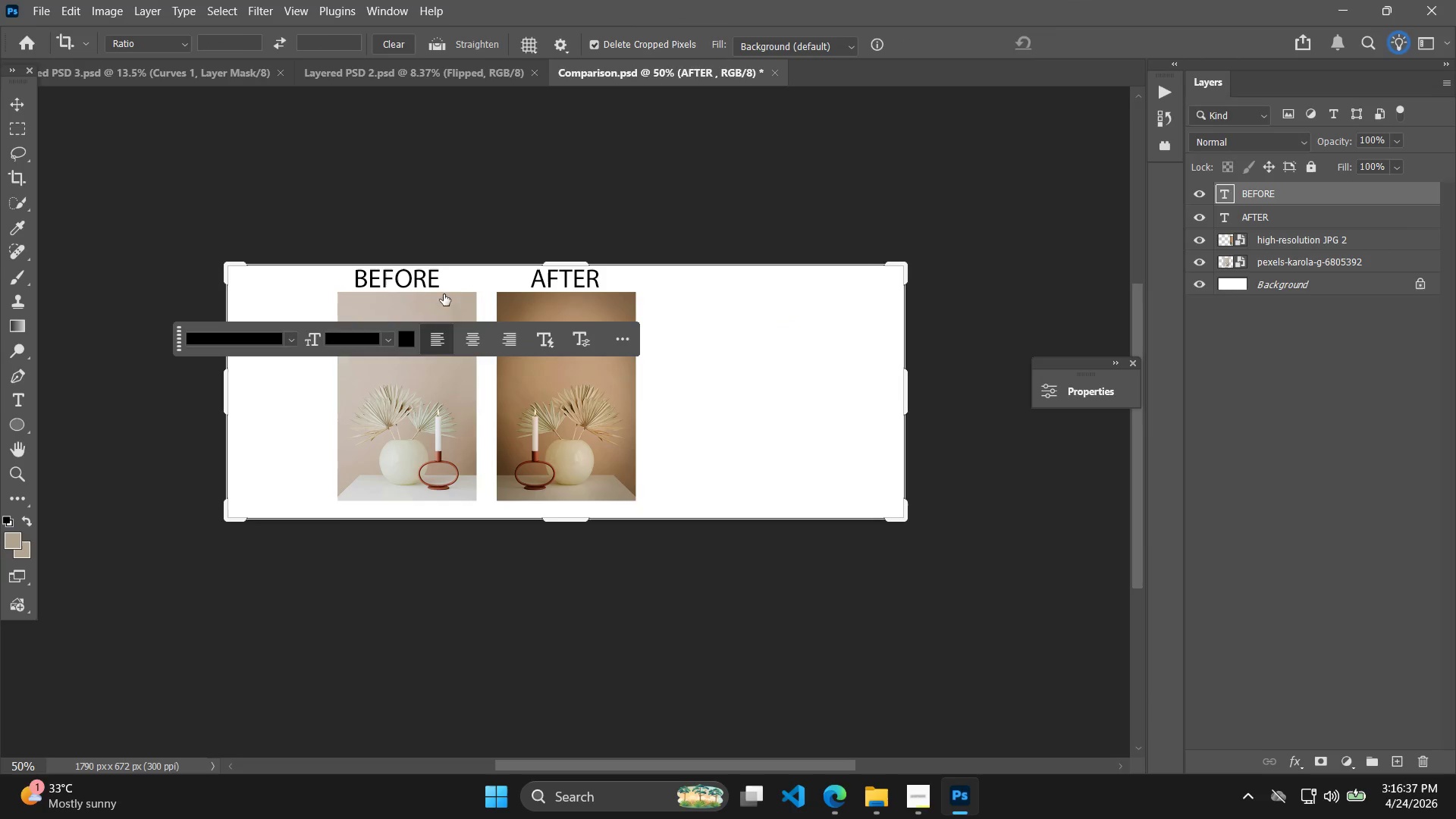 
key(Control+T)
 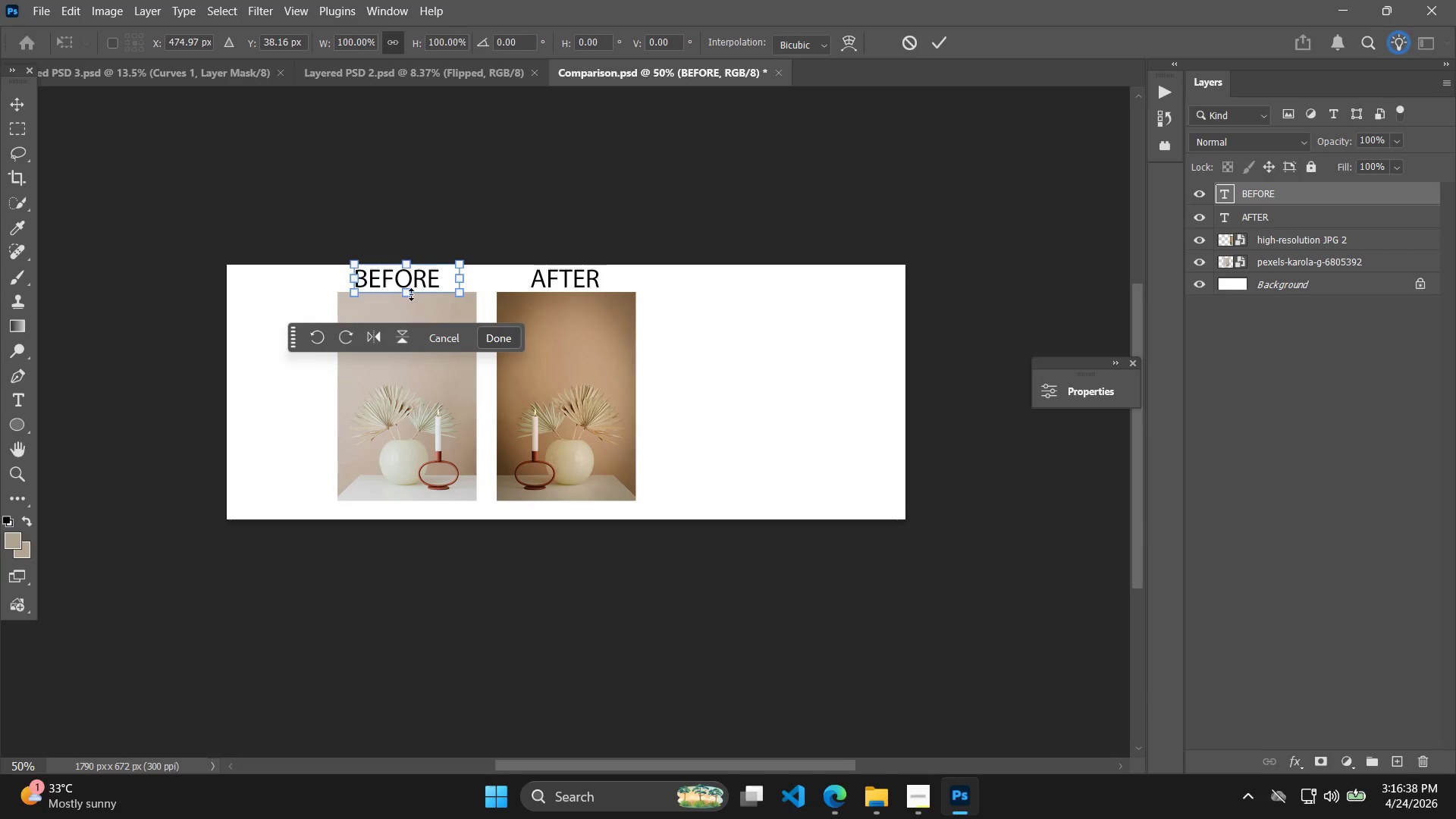 
hold_key(key=ShiftLeft, duration=4.14)
left_click_drag(start_coordinate=[413, 278], to_coordinate=[421, 278])
 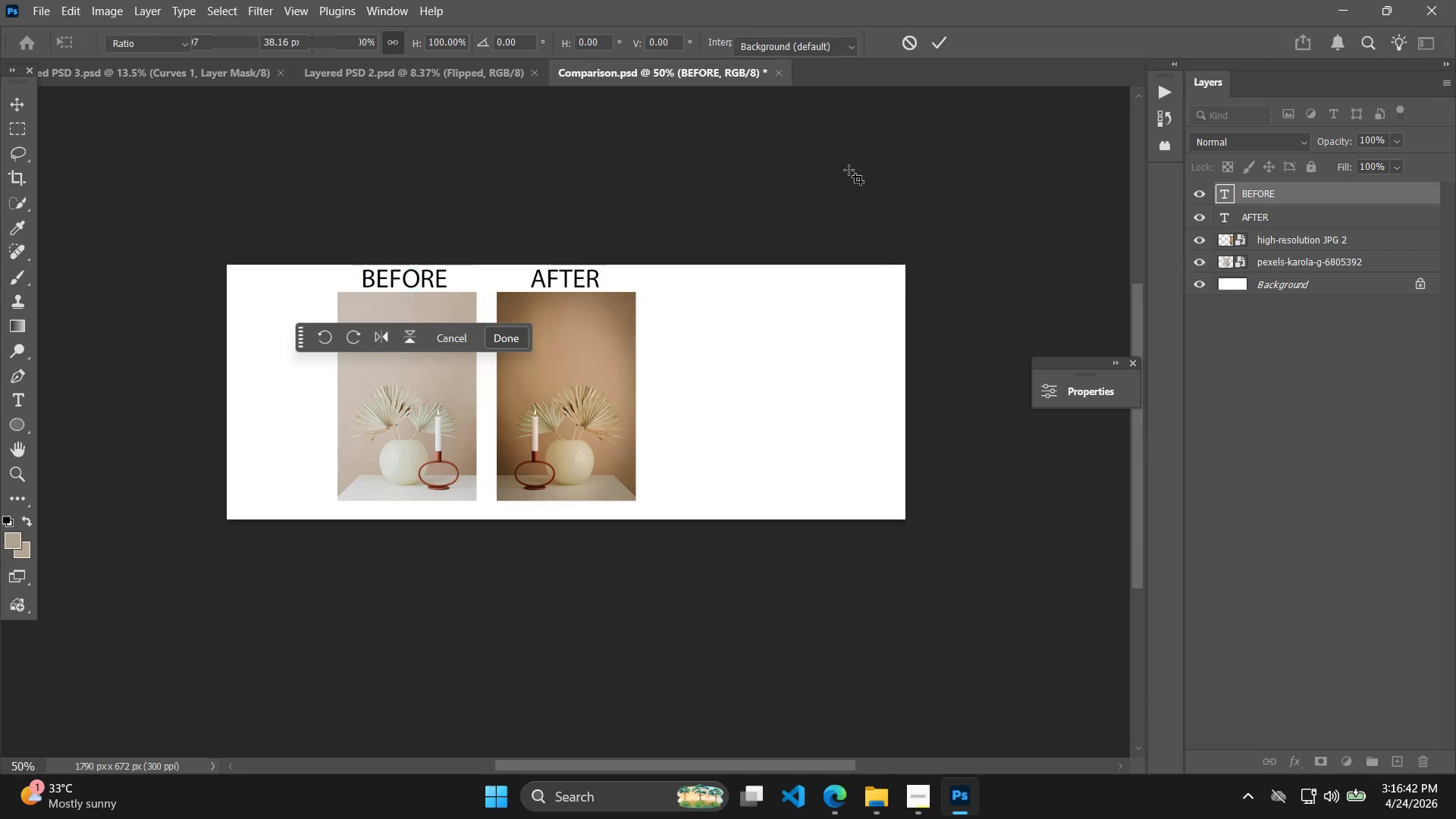 
key(C)
 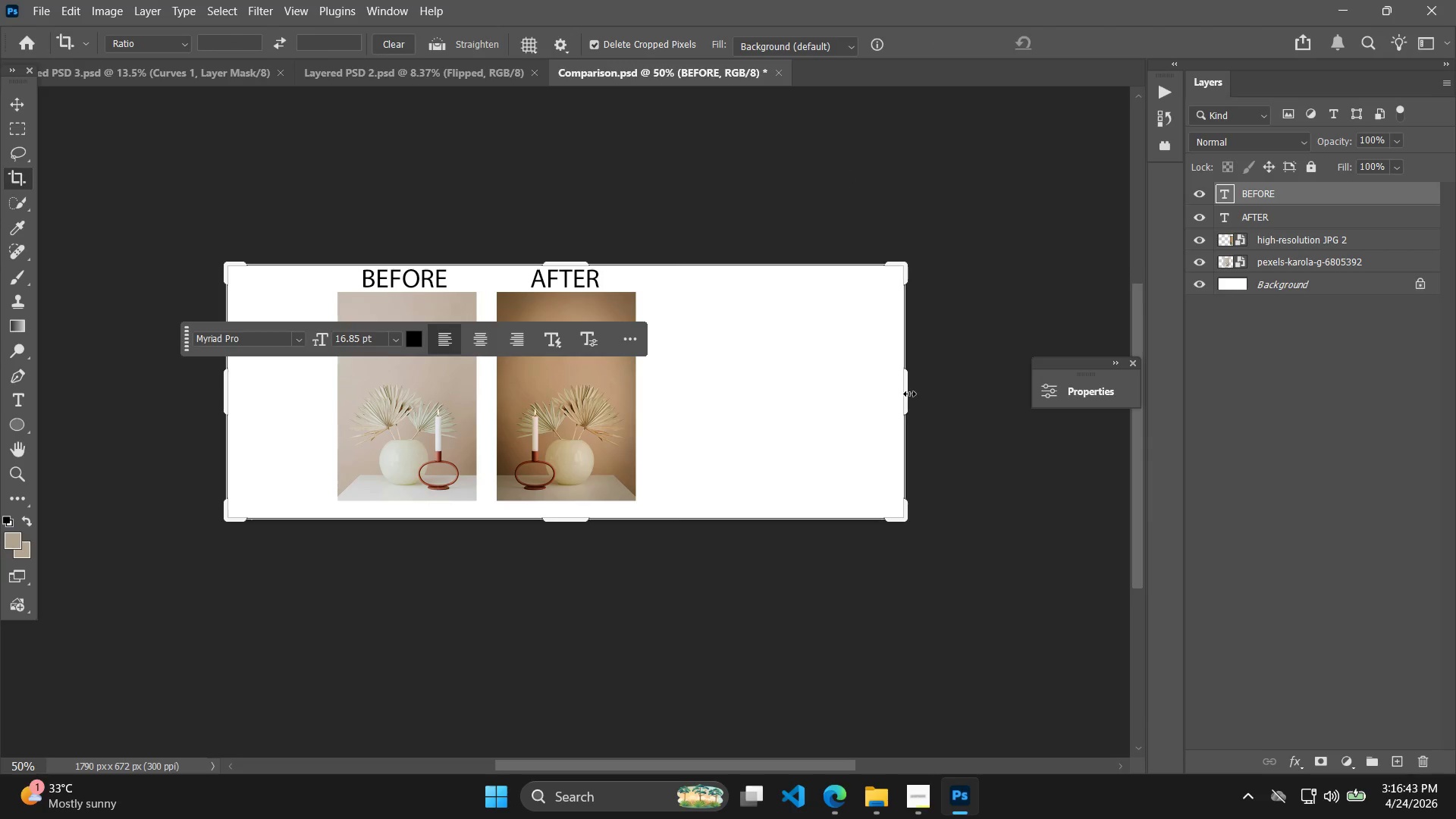 
left_click_drag(start_coordinate=[909, 394], to_coordinate=[785, 413])
 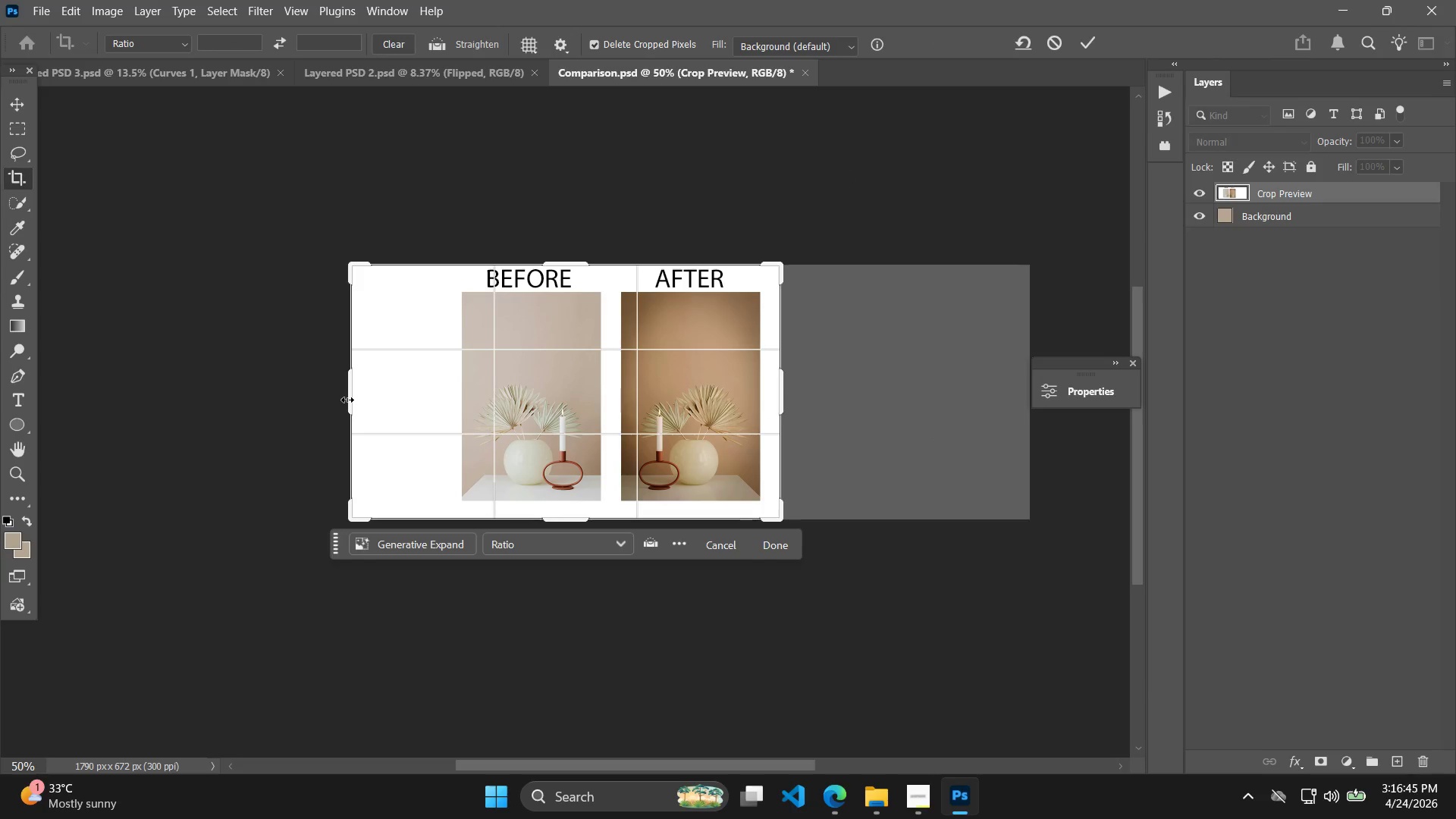 
left_click_drag(start_coordinate=[347, 400], to_coordinate=[390, 401])
 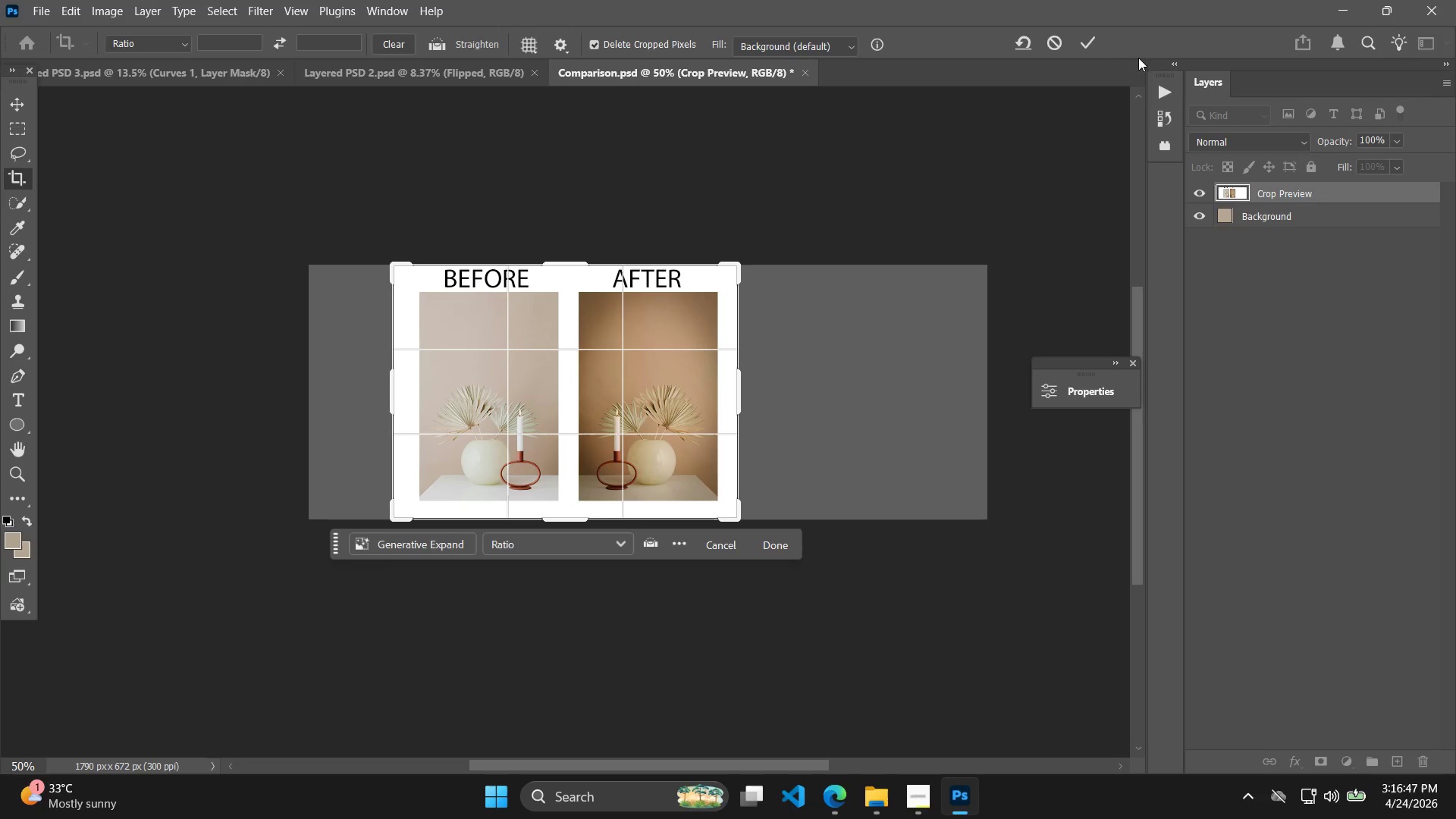 
left_click([1081, 47])
 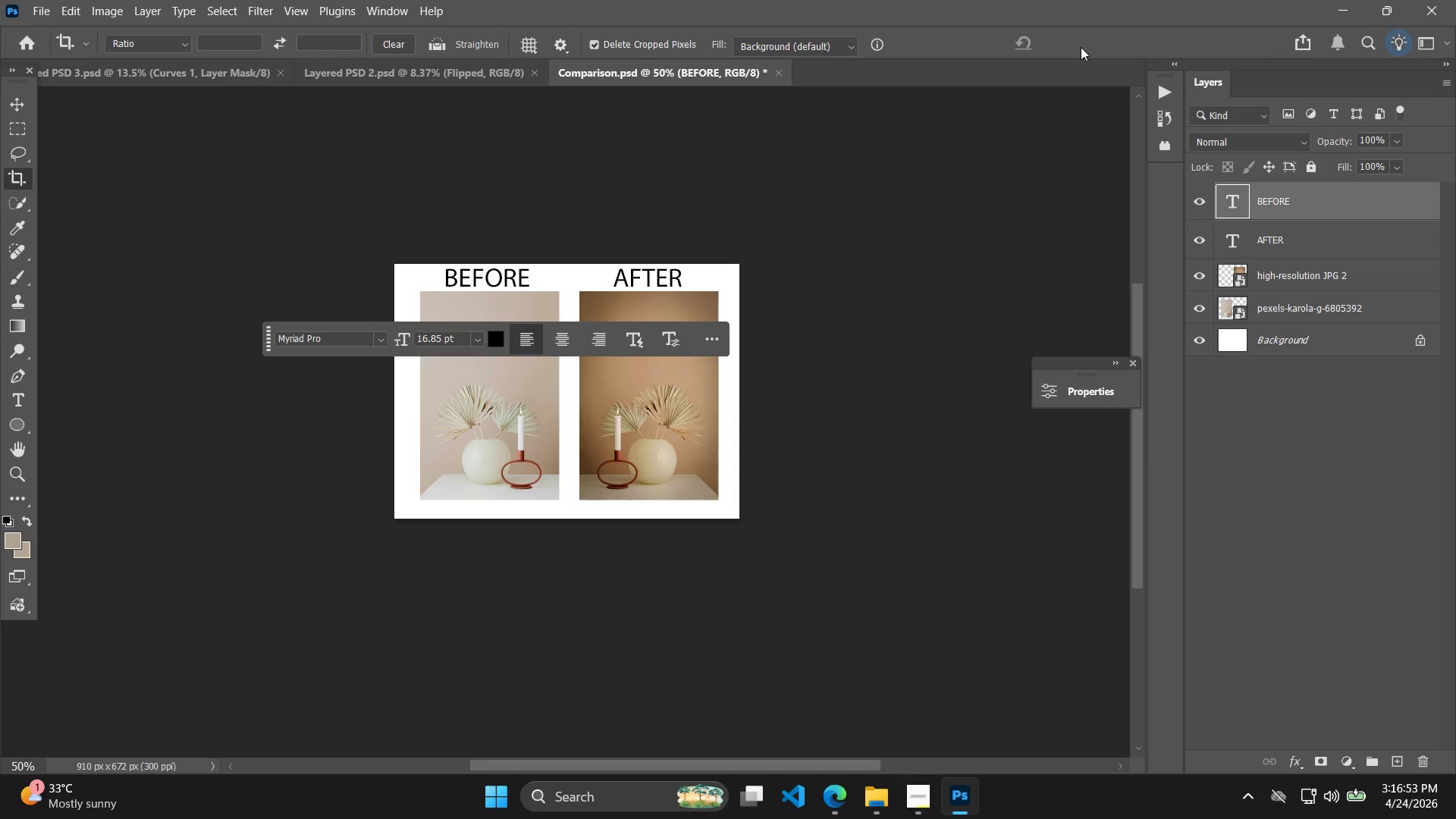 
wait(7.59)
 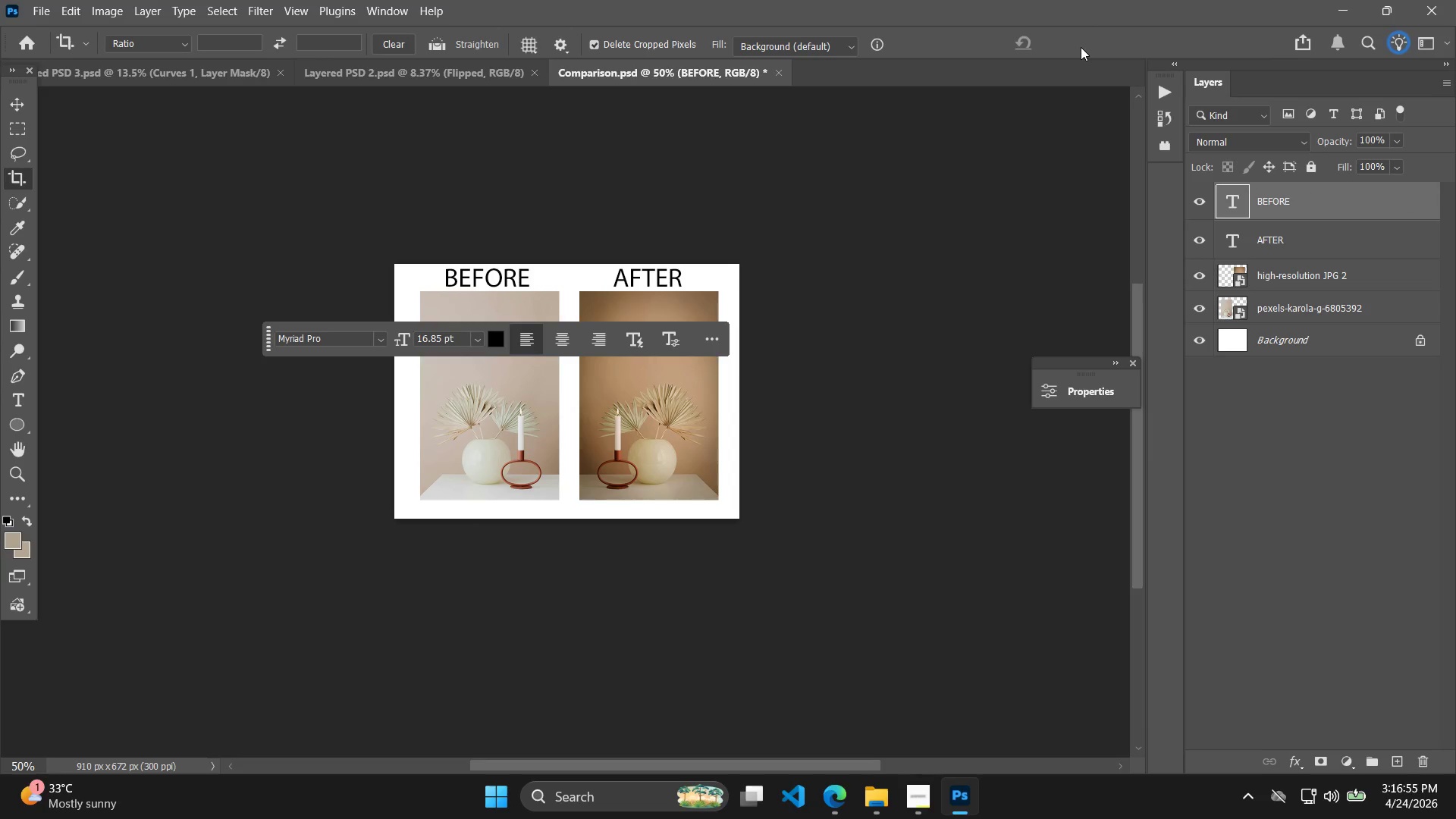 
key(Alt+Control+Shift+W)
 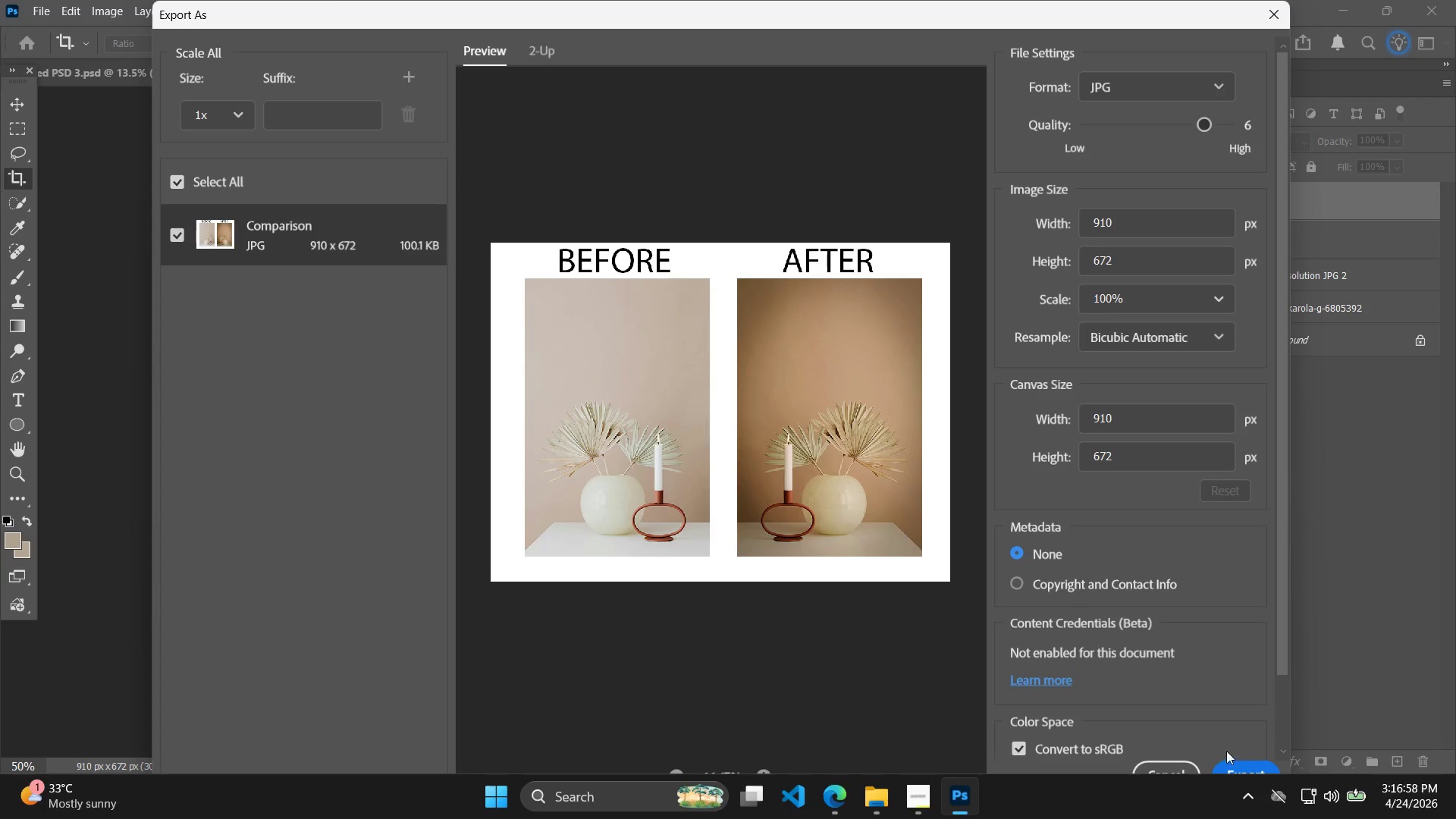 
scroll: coordinate [610, 332], scroll_direction: down, amount: 2.0
 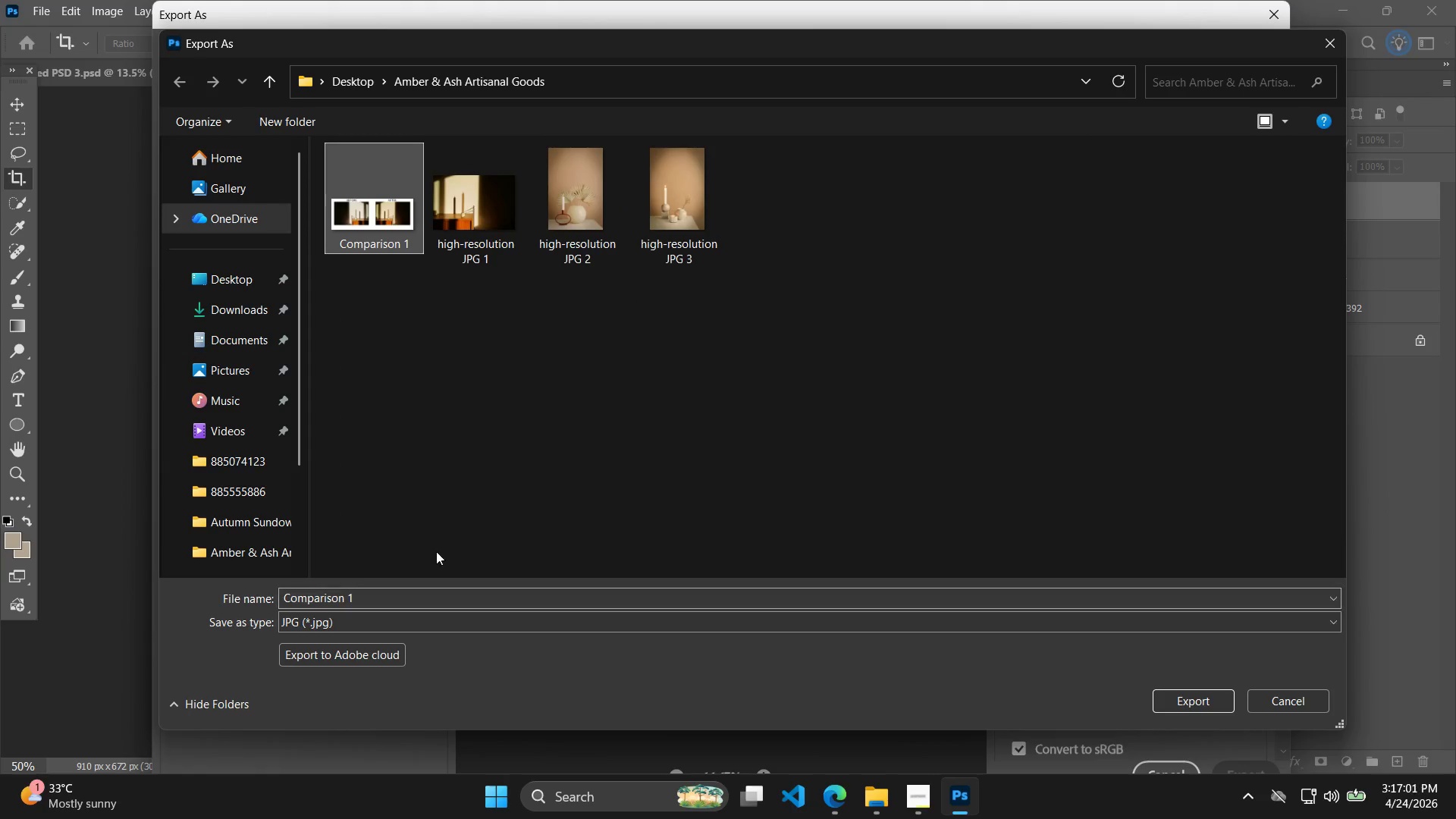 
double_click([387, 601])
 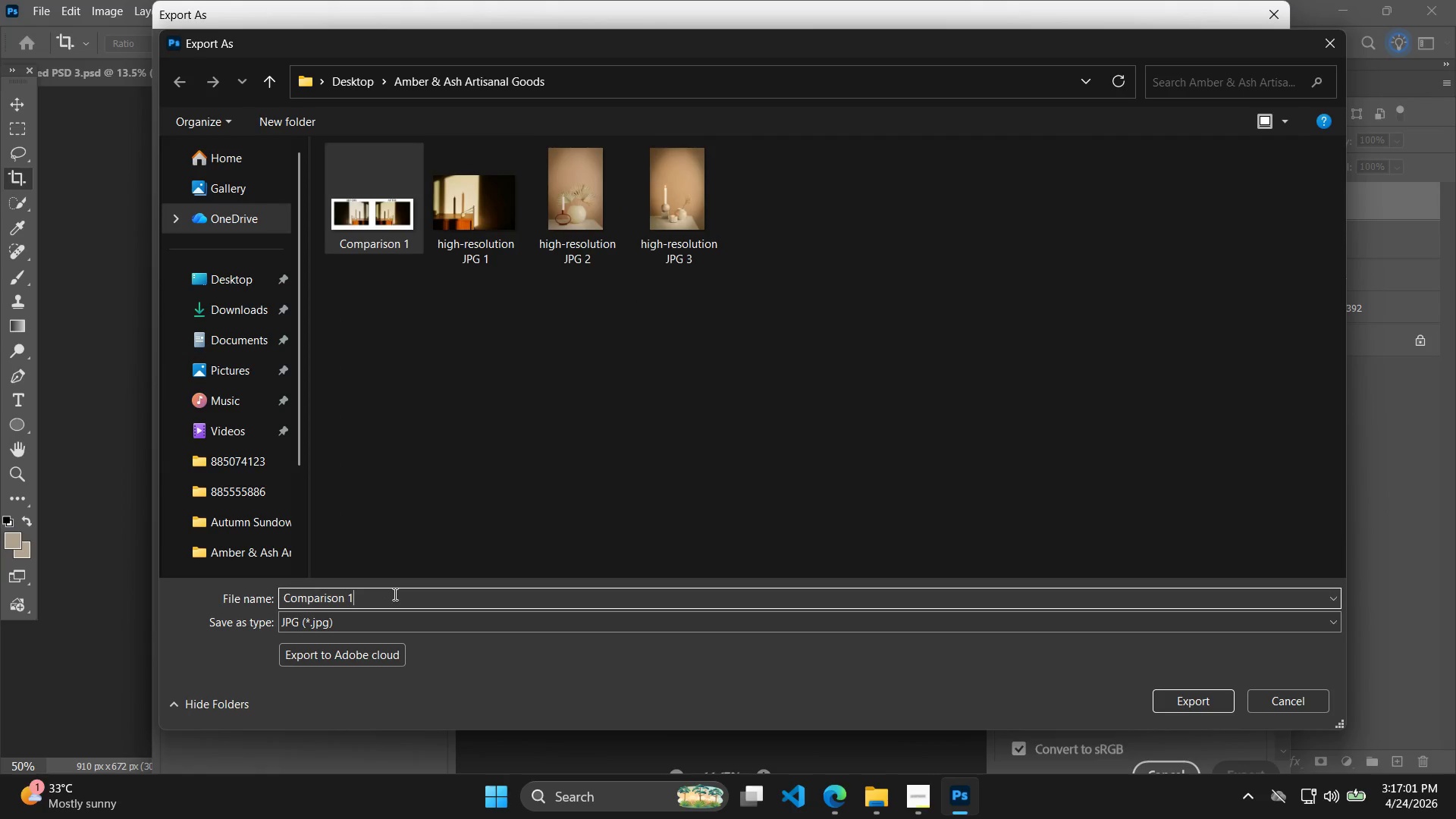 
key(Backspace)
 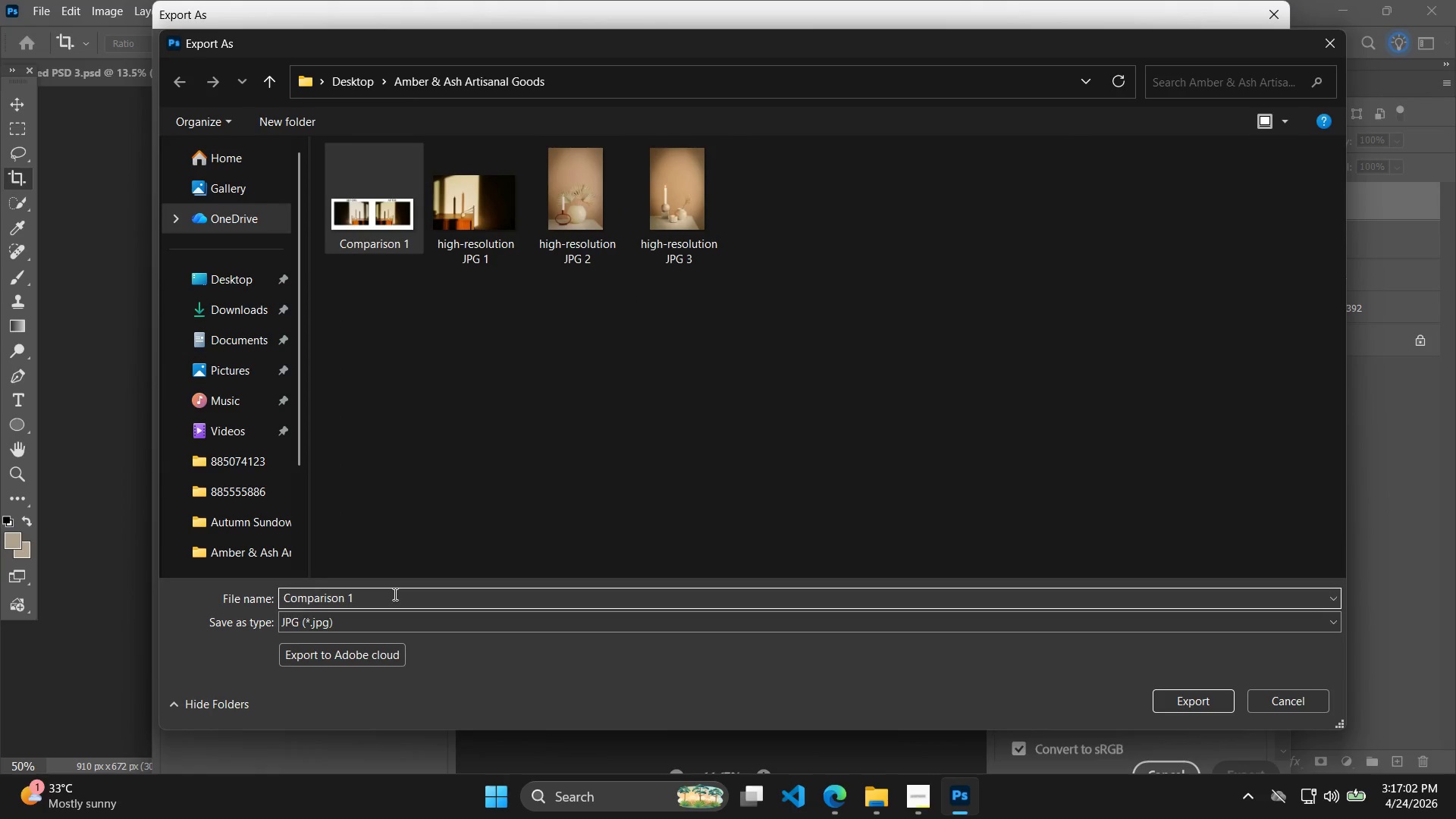 
key(2)
 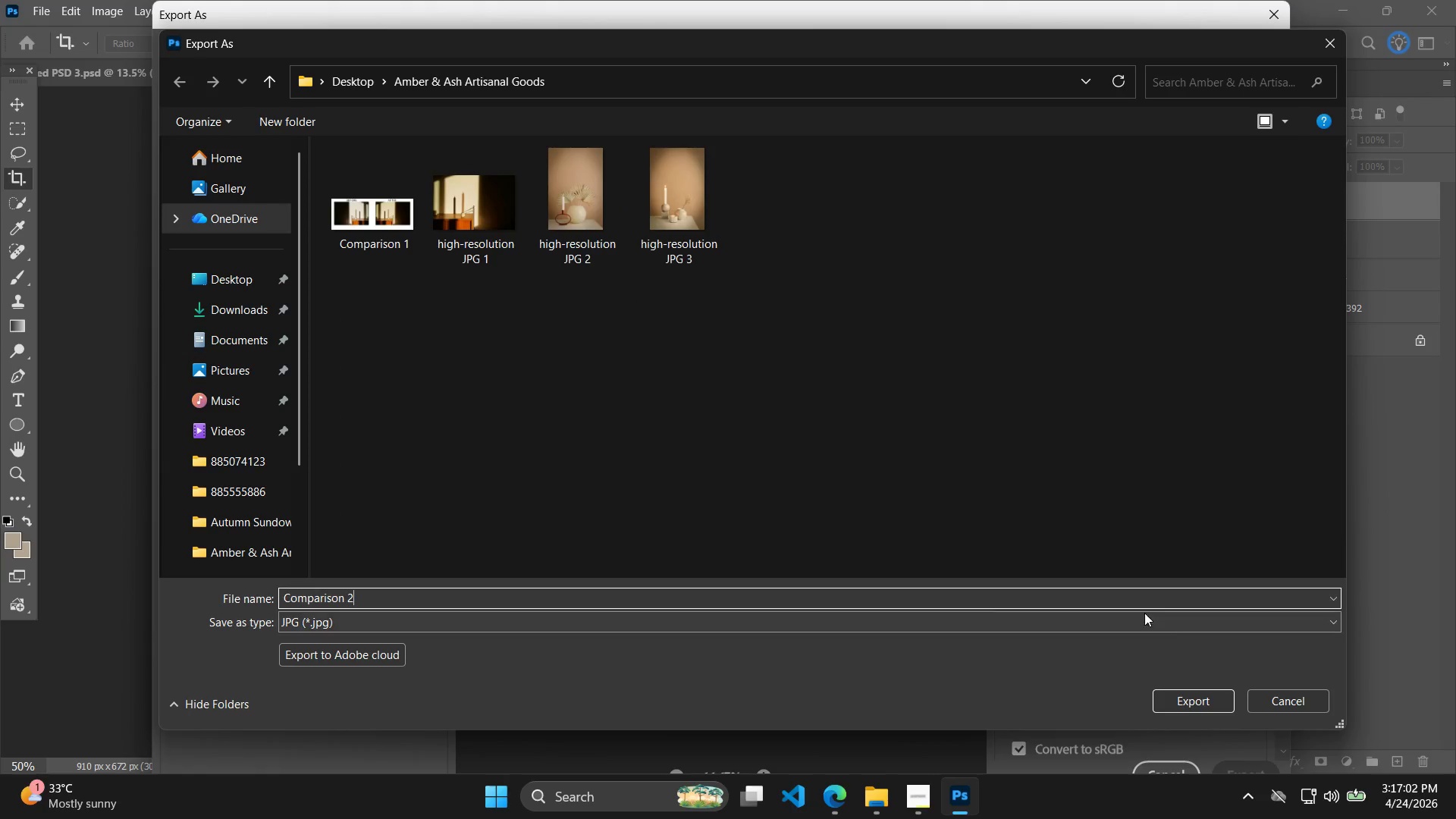 
left_click([1203, 701])
 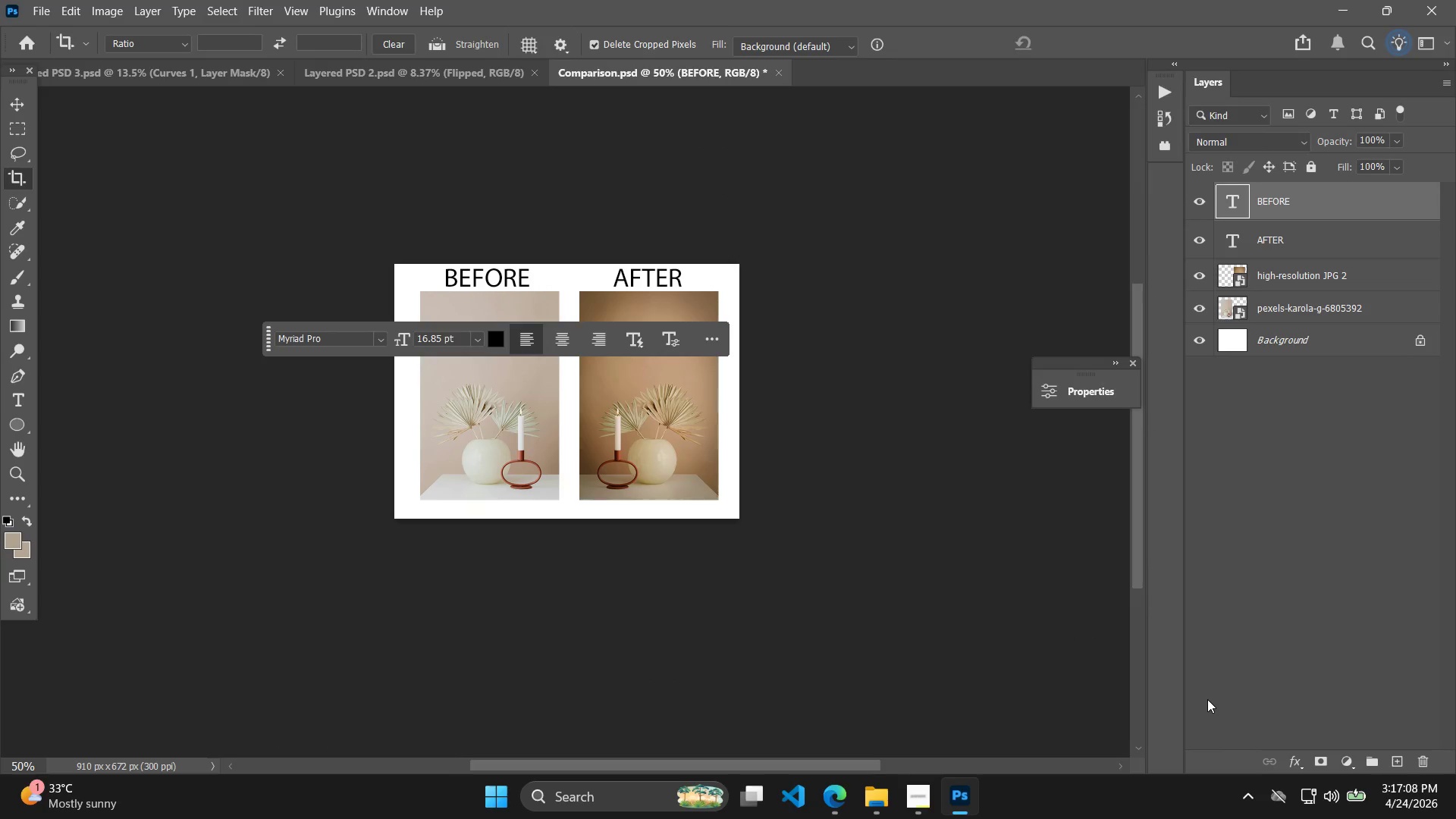 
wait(6.78)
 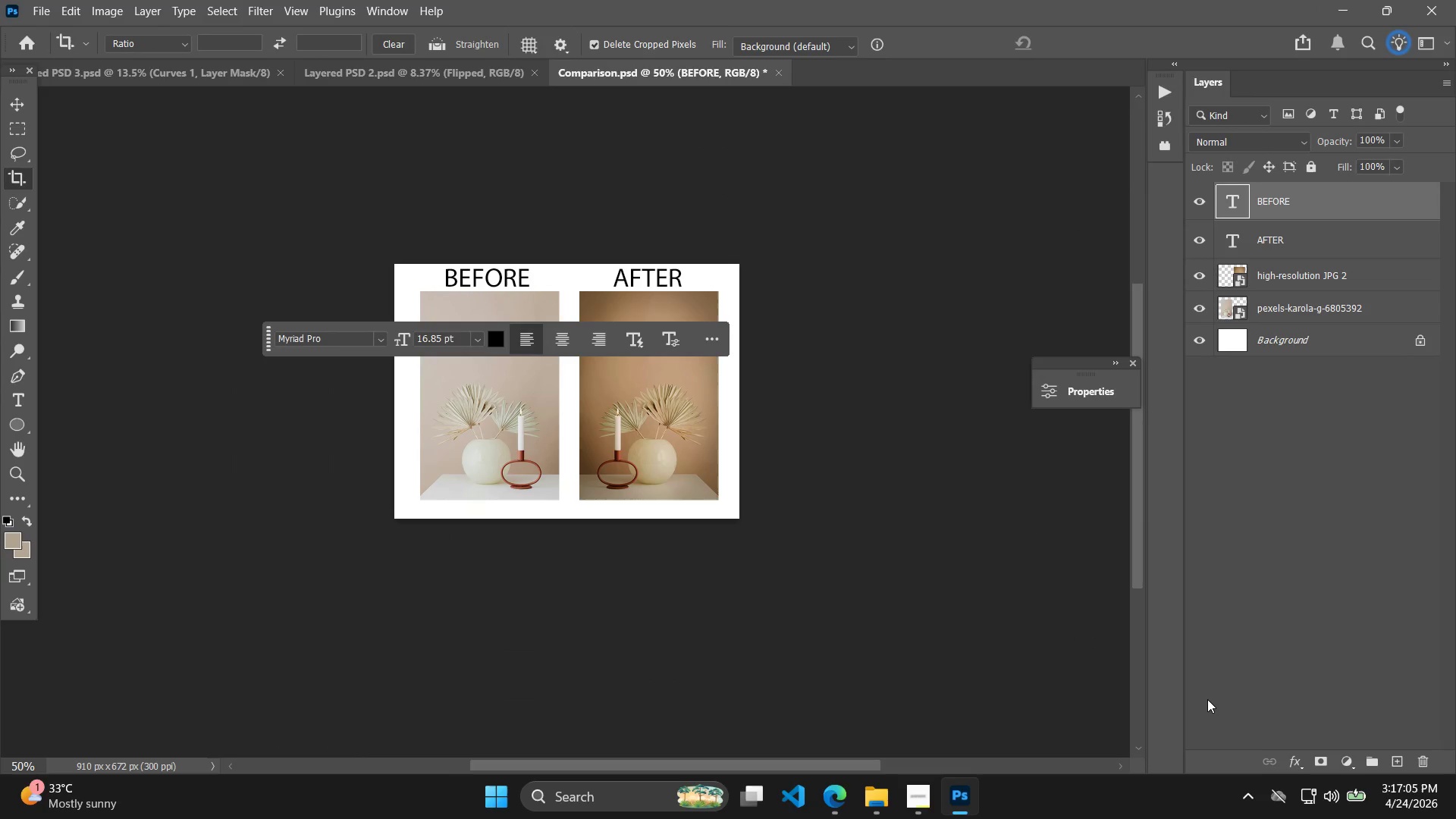 
left_click([923, 818])